 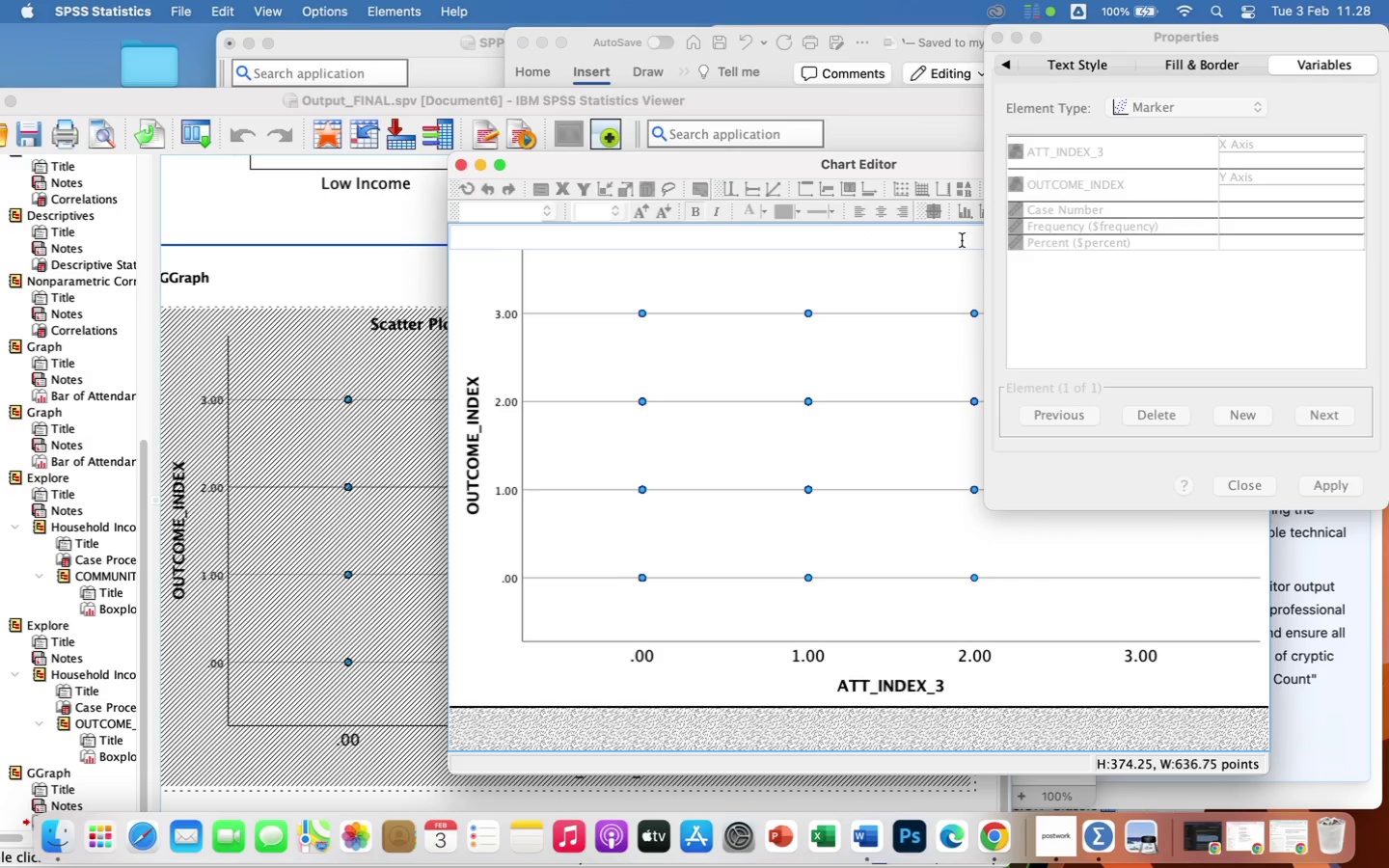 
type(Relationship Between Arts Attendance and Community Engagemen)
 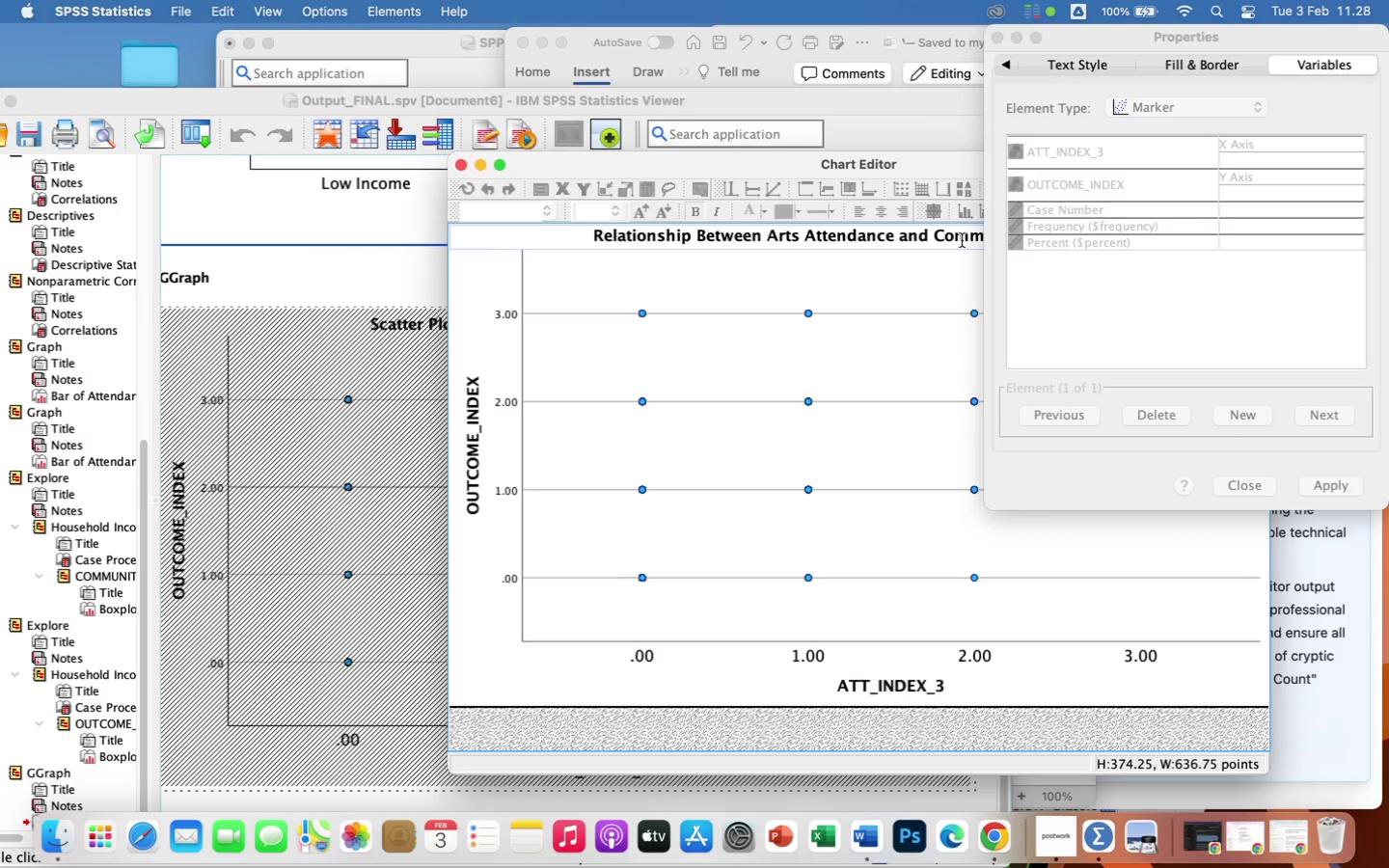 
left_click([998, 40])
 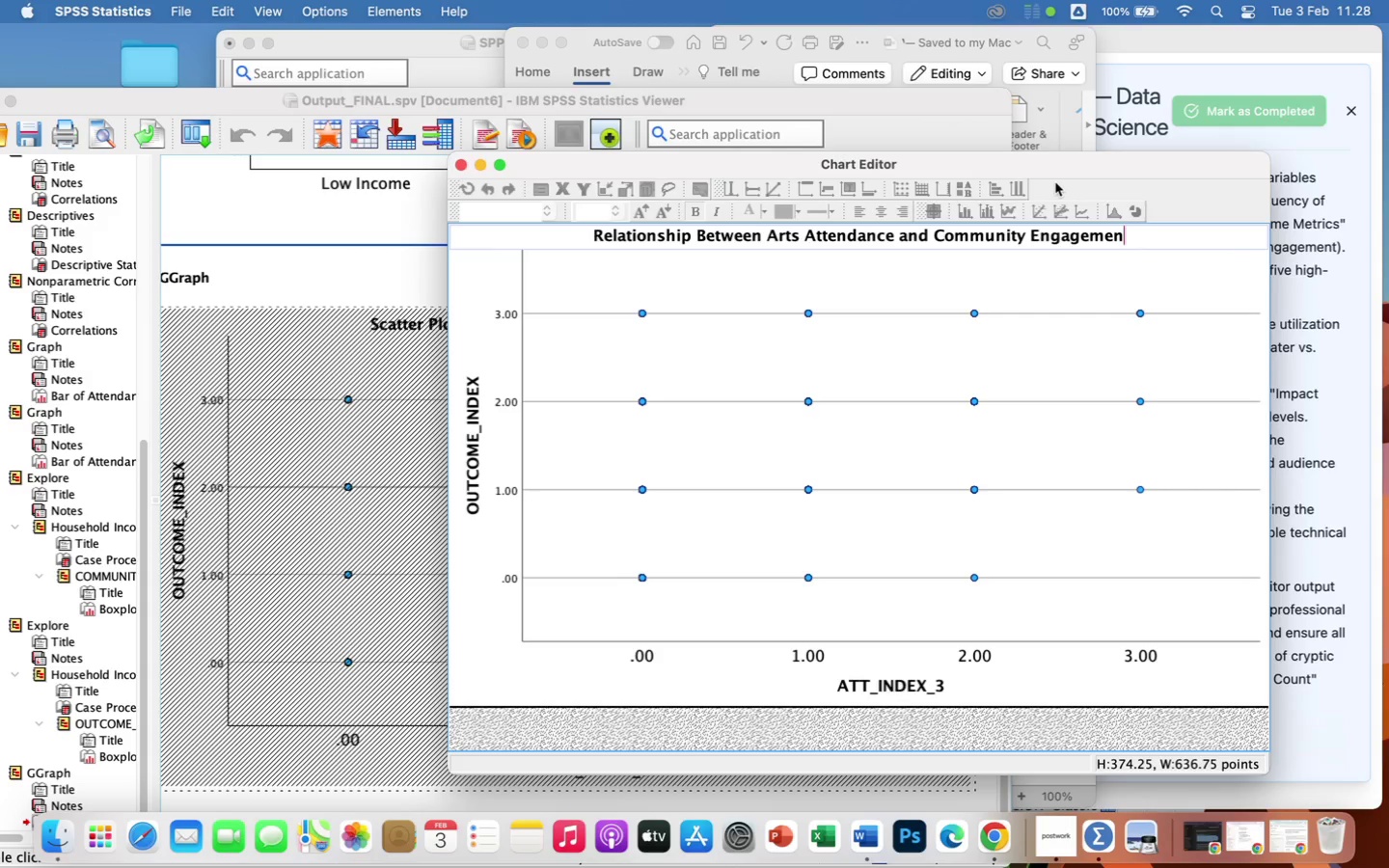 
type(t Outcp)
key(Backspace)
type(omes)
 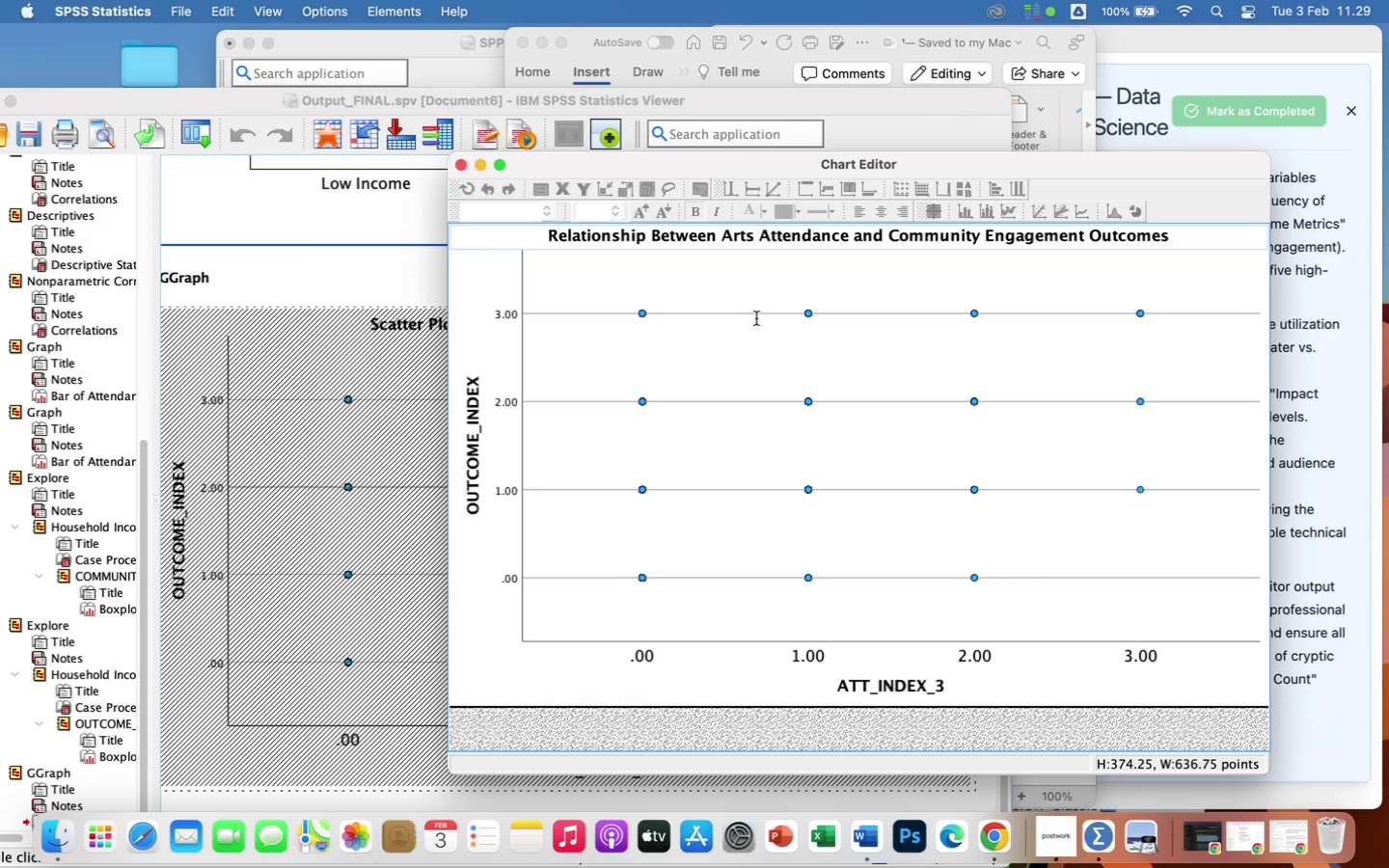 
wait(13.62)
 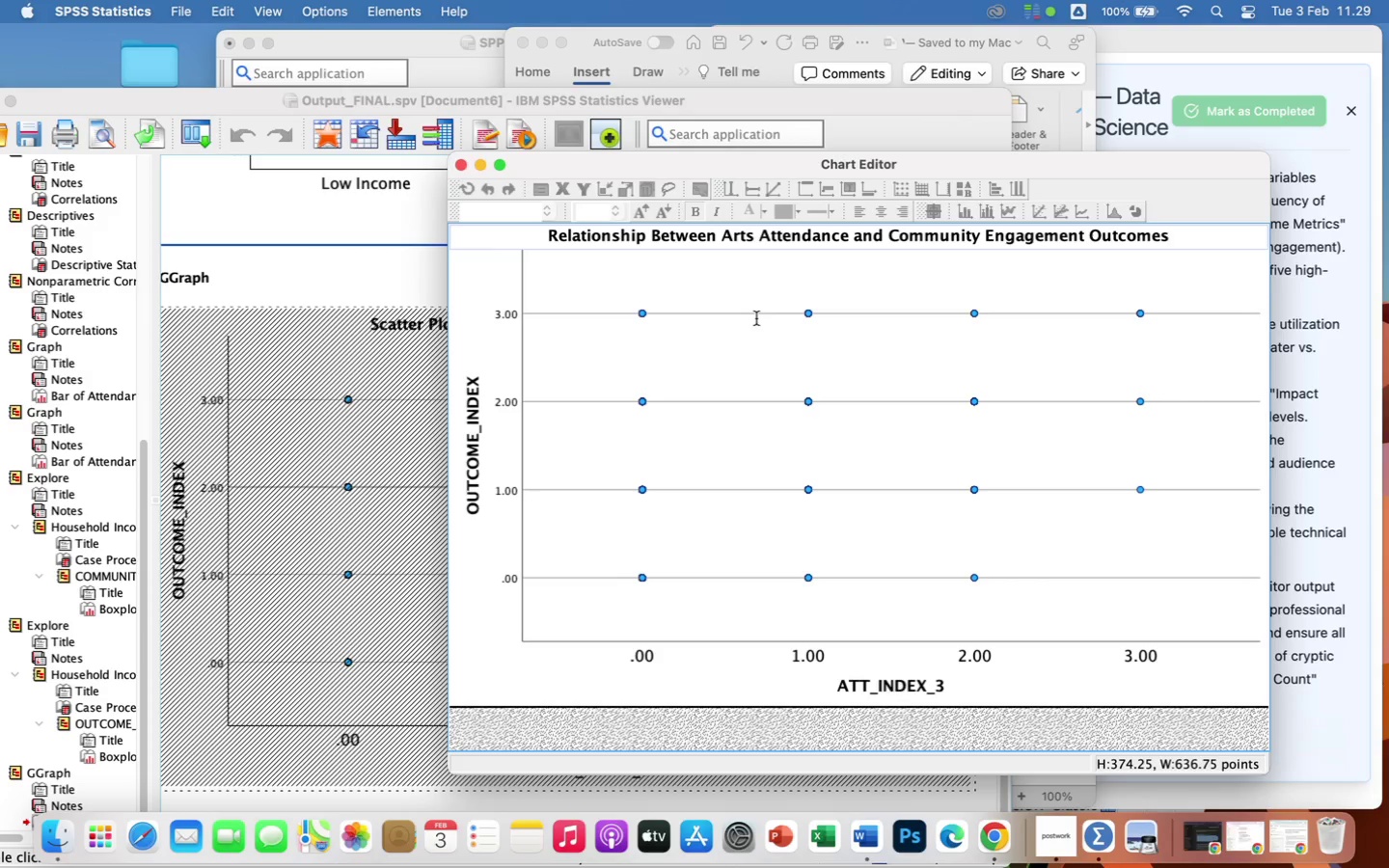 
left_click([547, 285])
 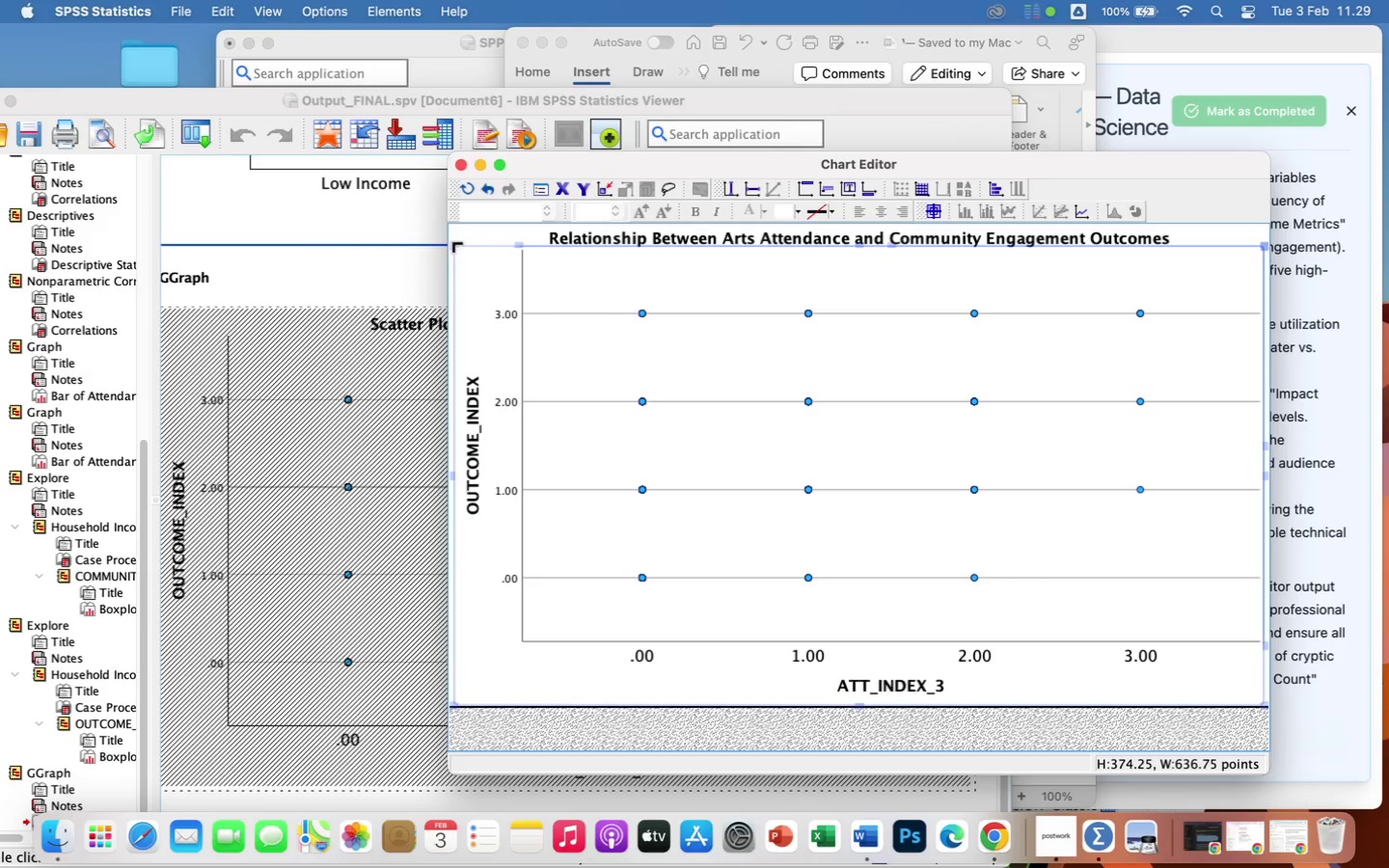 
left_click_drag(start_coordinate=[453, 244], to_coordinate=[492, 272])
 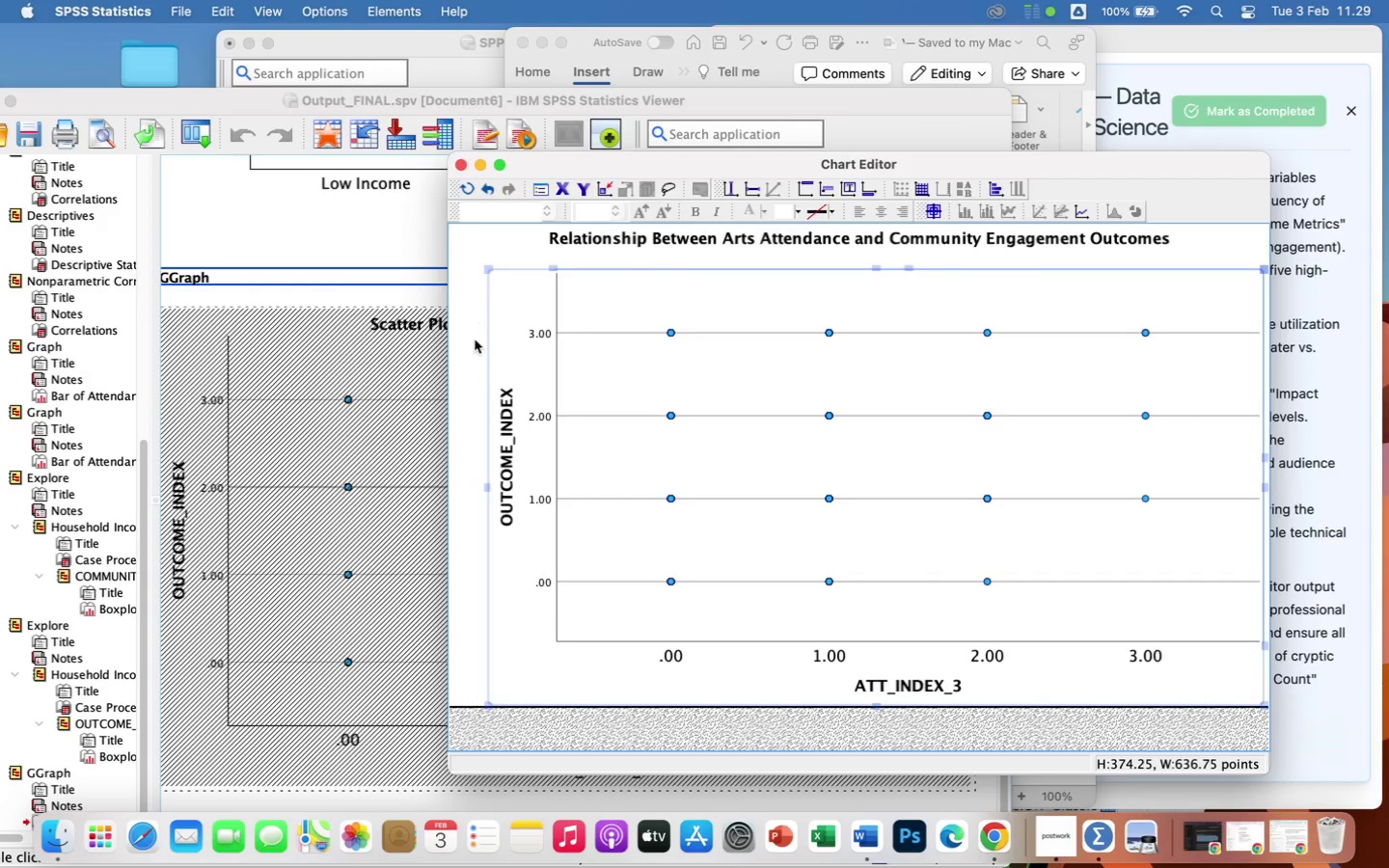 
double_click([503, 413])
 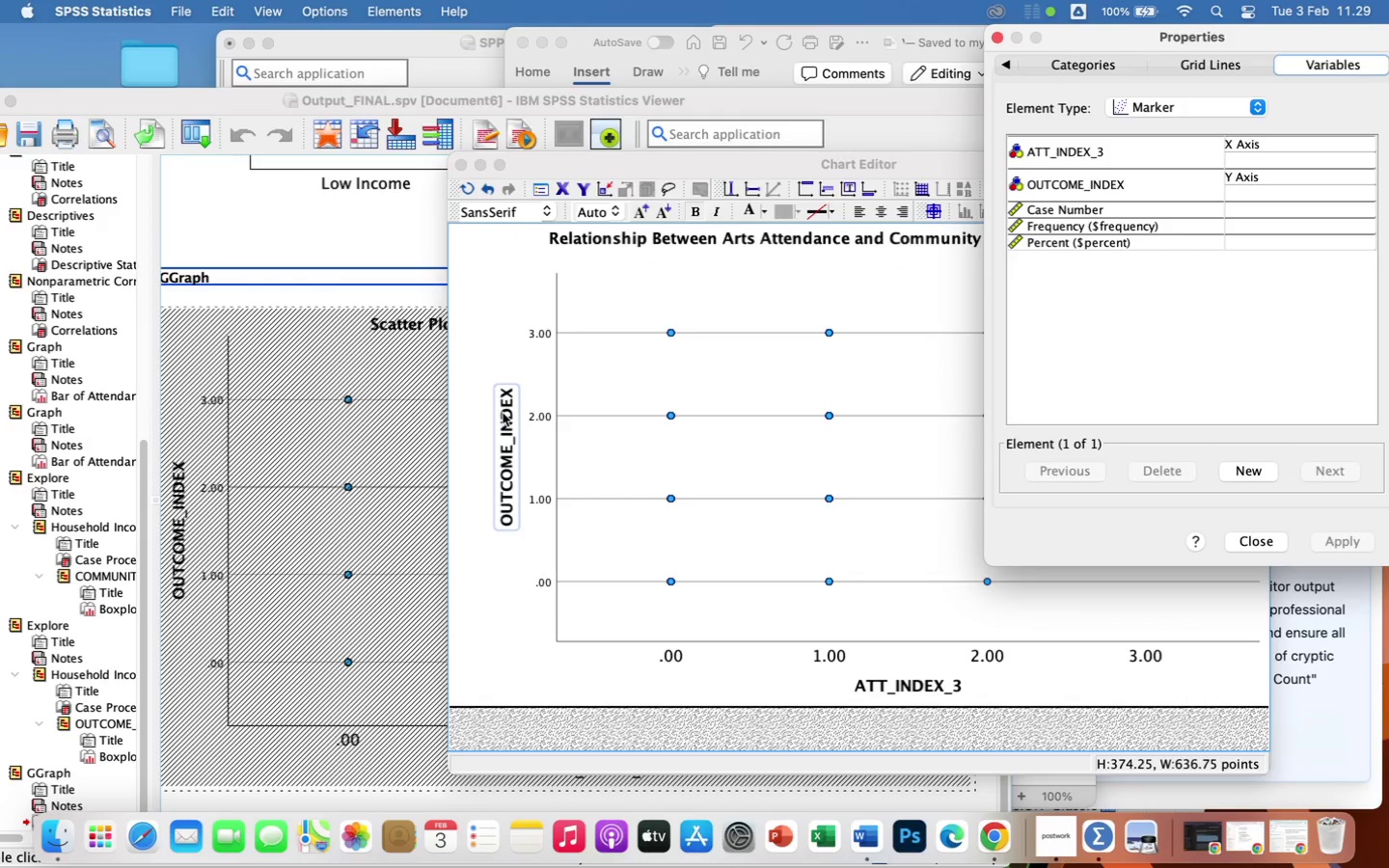 
double_click([503, 413])
 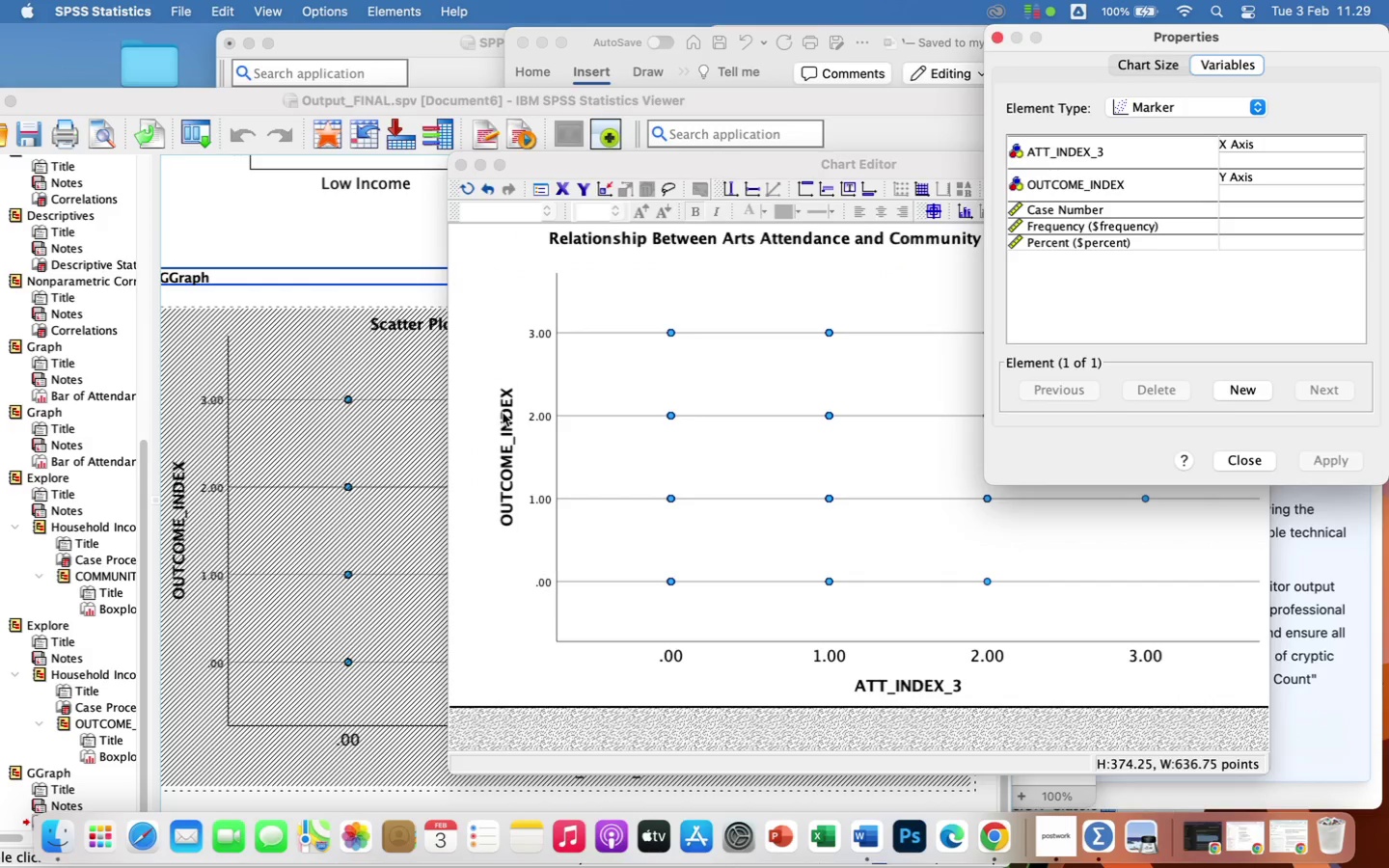 
left_click([503, 413])
 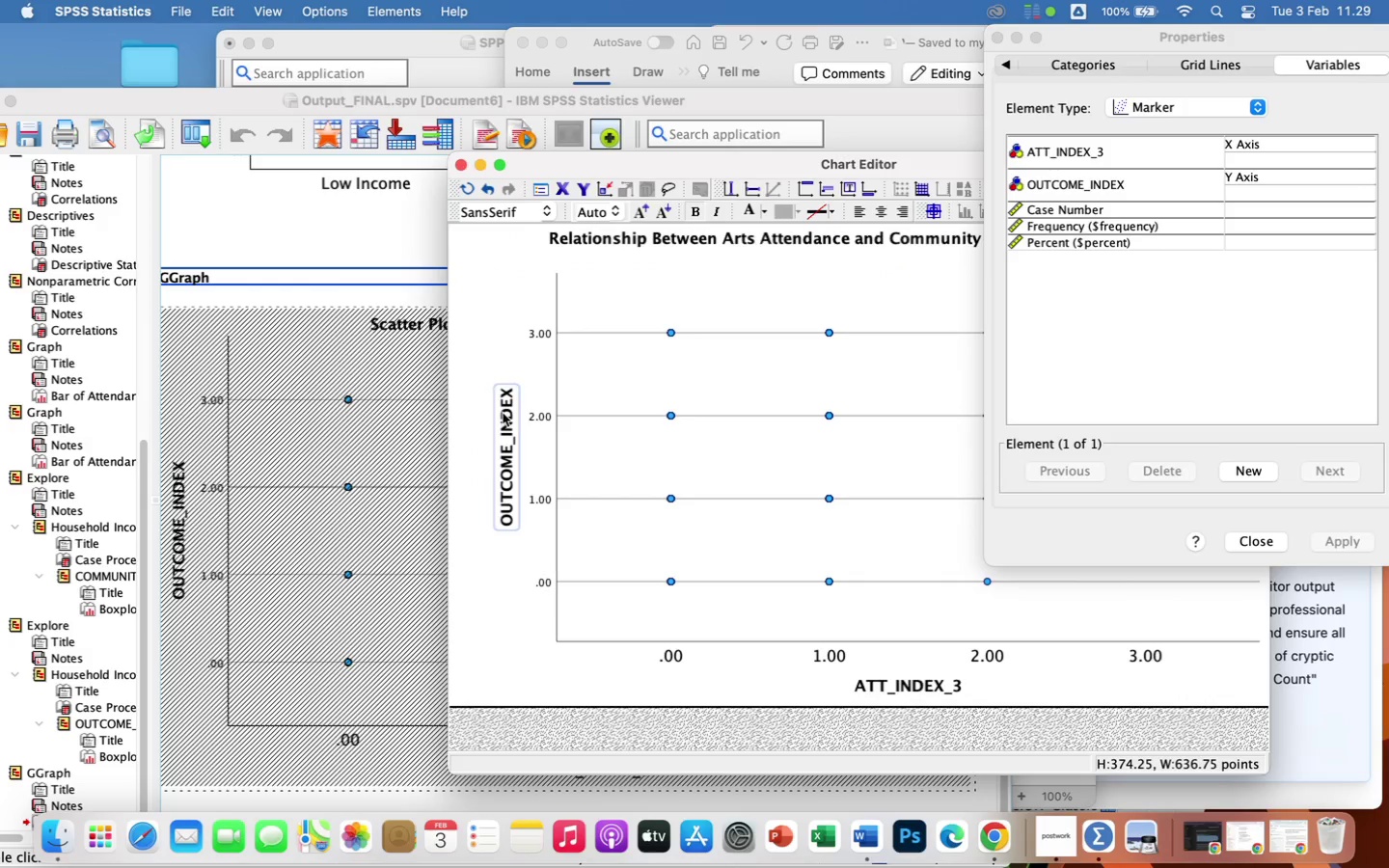 
double_click([503, 413])
 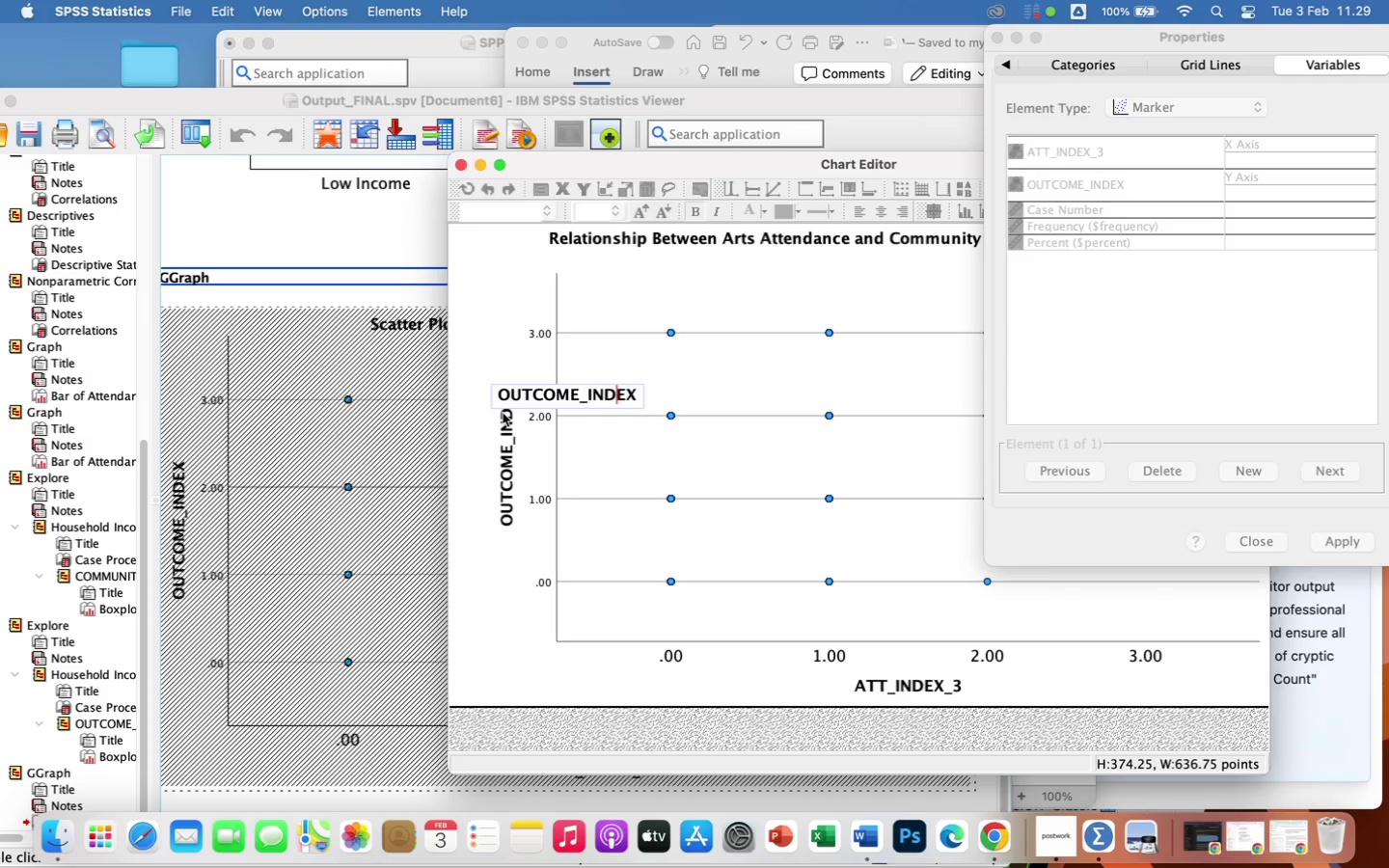 
key(ArrowRight)
 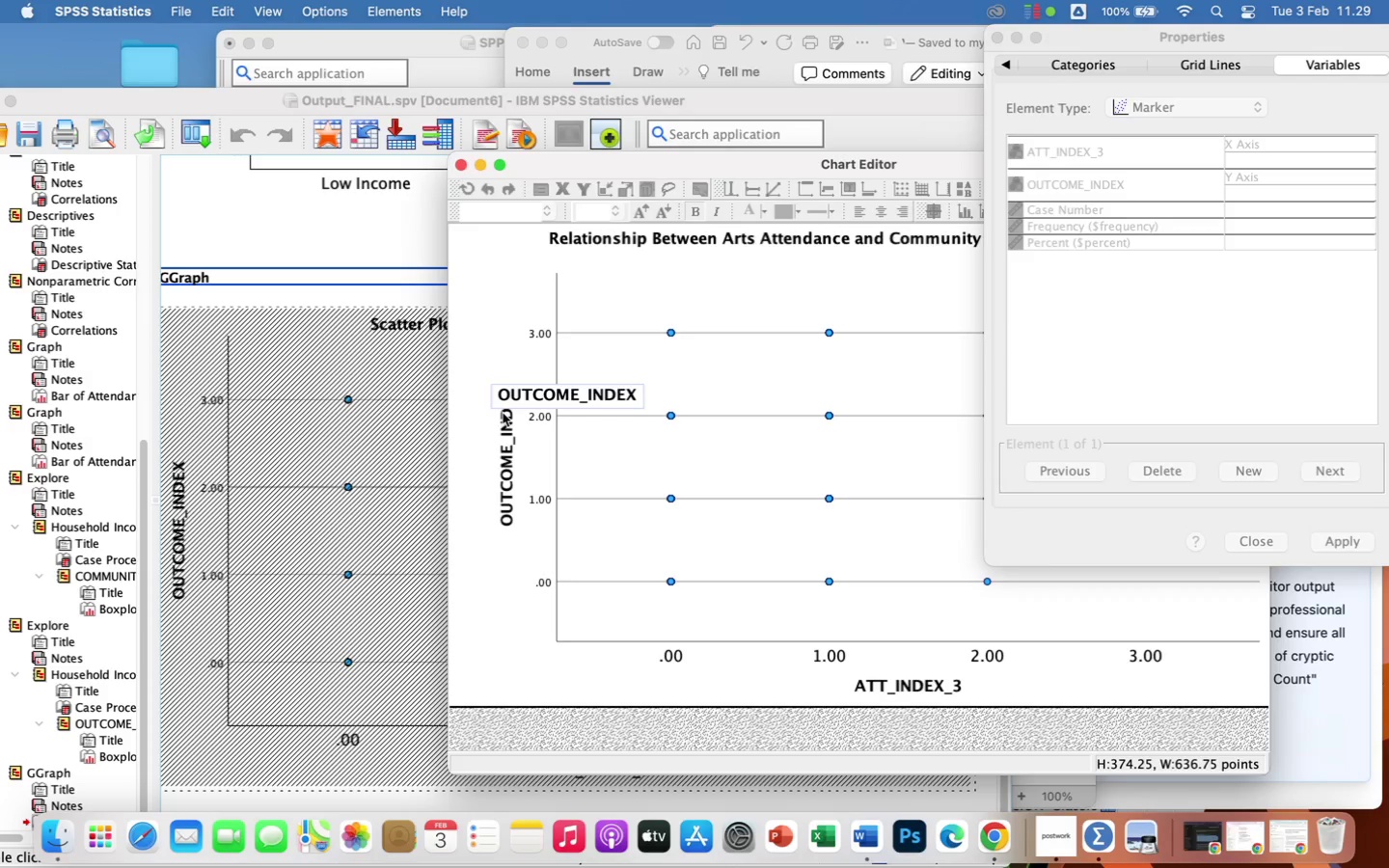 
key(ArrowRight)
 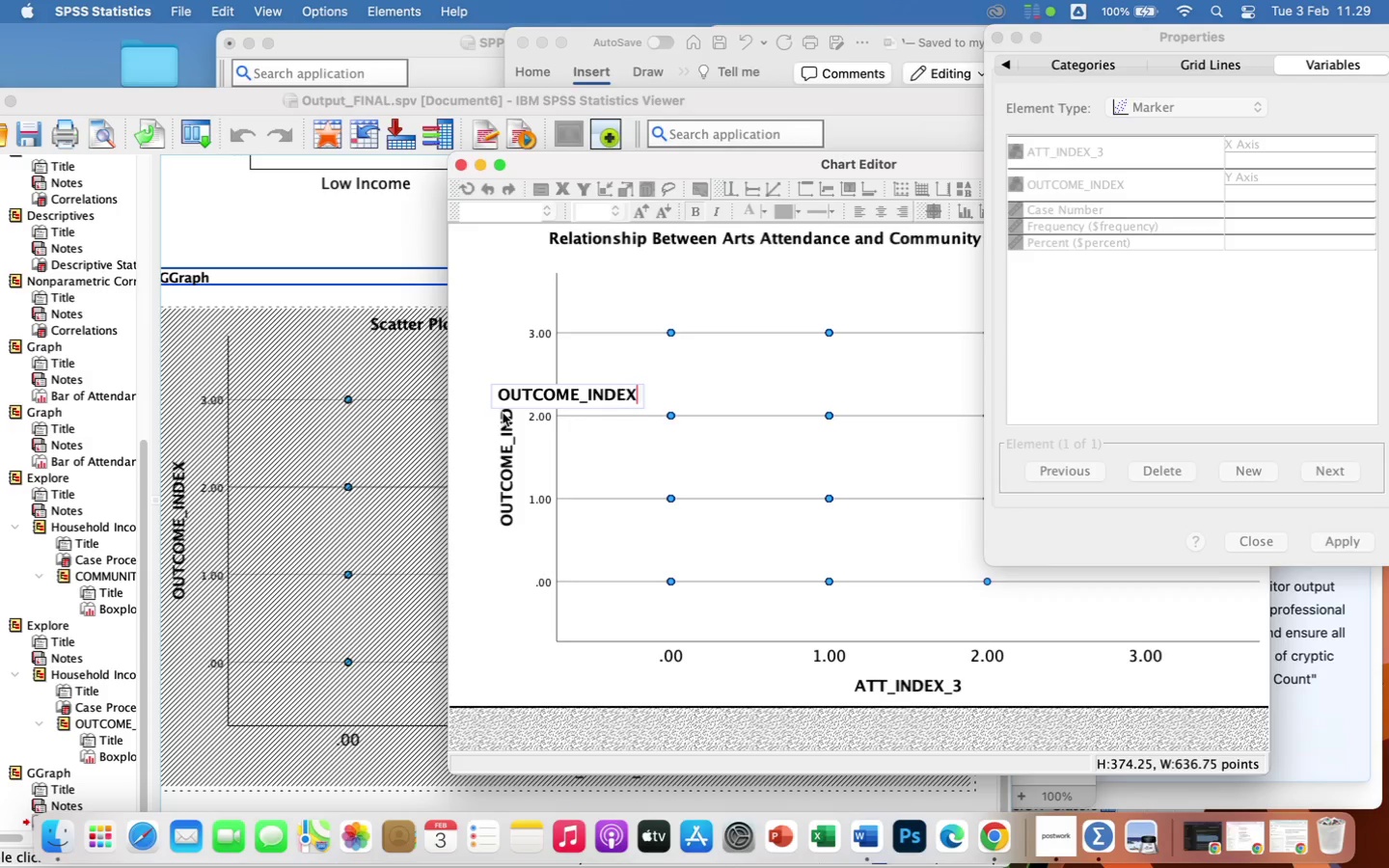 
key(Backspace)
key(Backspace)
key(Backspace)
key(Backspace)
key(Backspace)
key(Backspace)
key(Backspace)
key(Backspace)
key(Backspace)
key(Backspace)
key(Backspace)
key(Backspace)
key(Backspace)
type(Community Engagement Outcomes)
key(Backspace)
type( Index)
 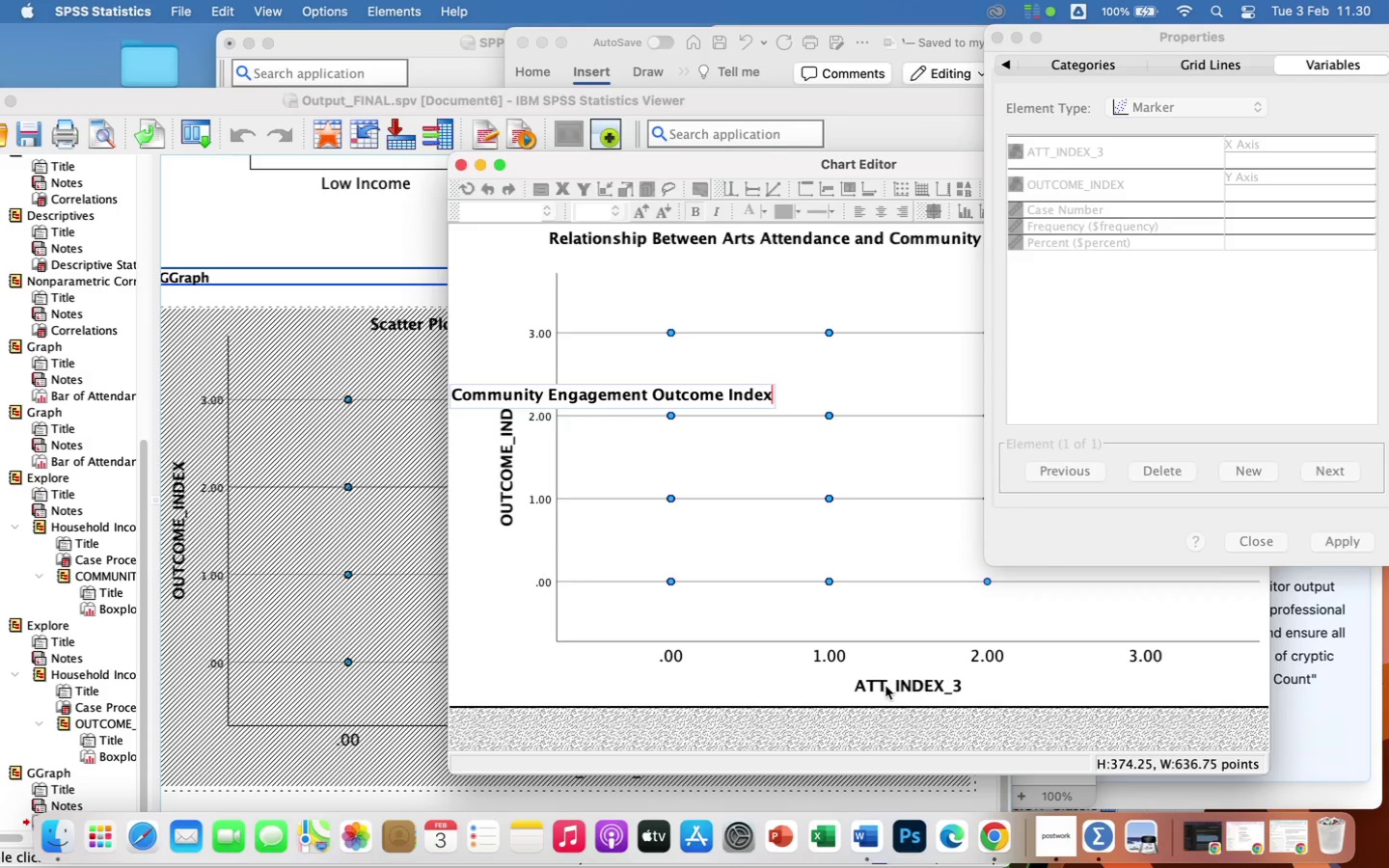 
wait(5.27)
 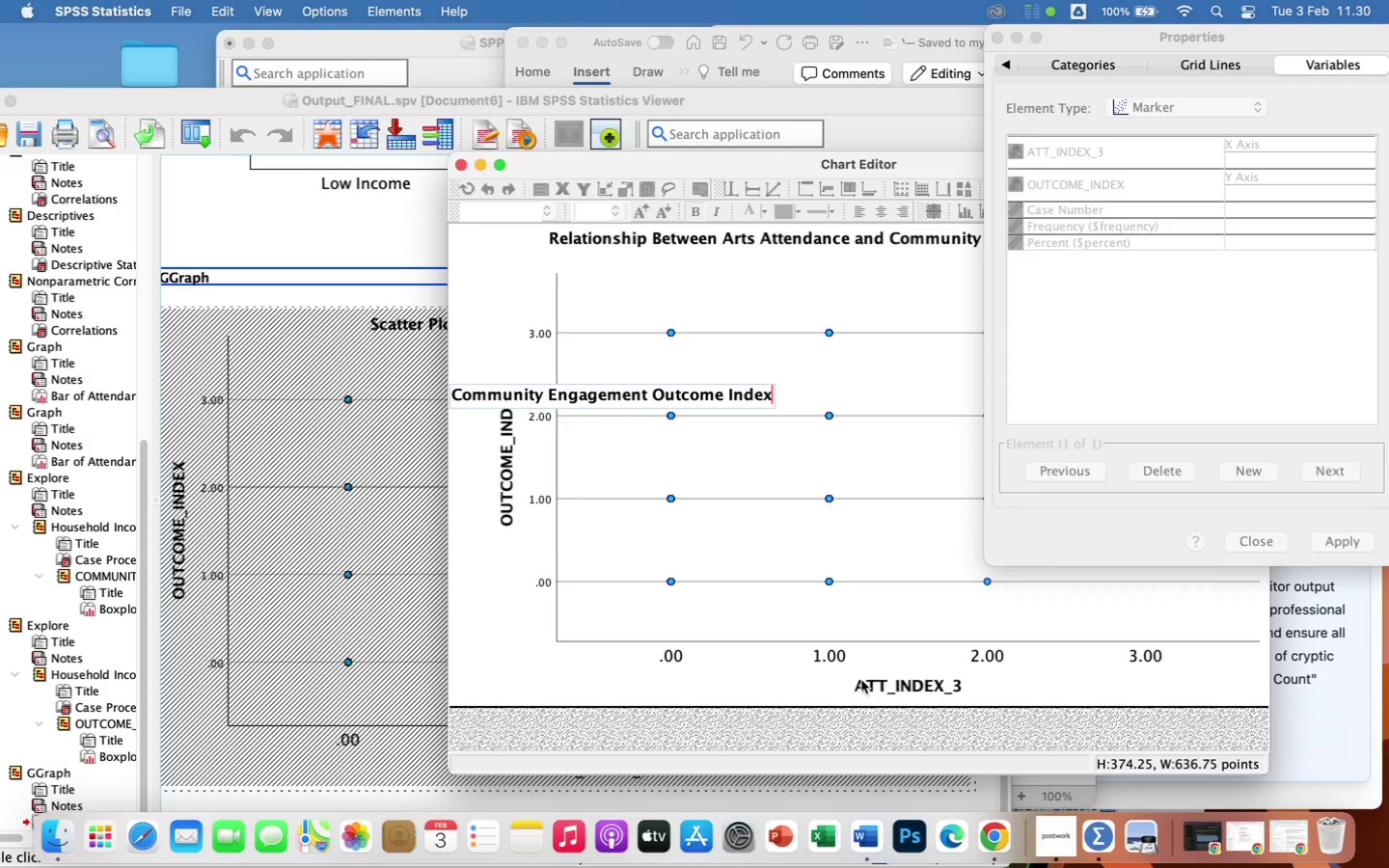 
double_click([885, 686])
 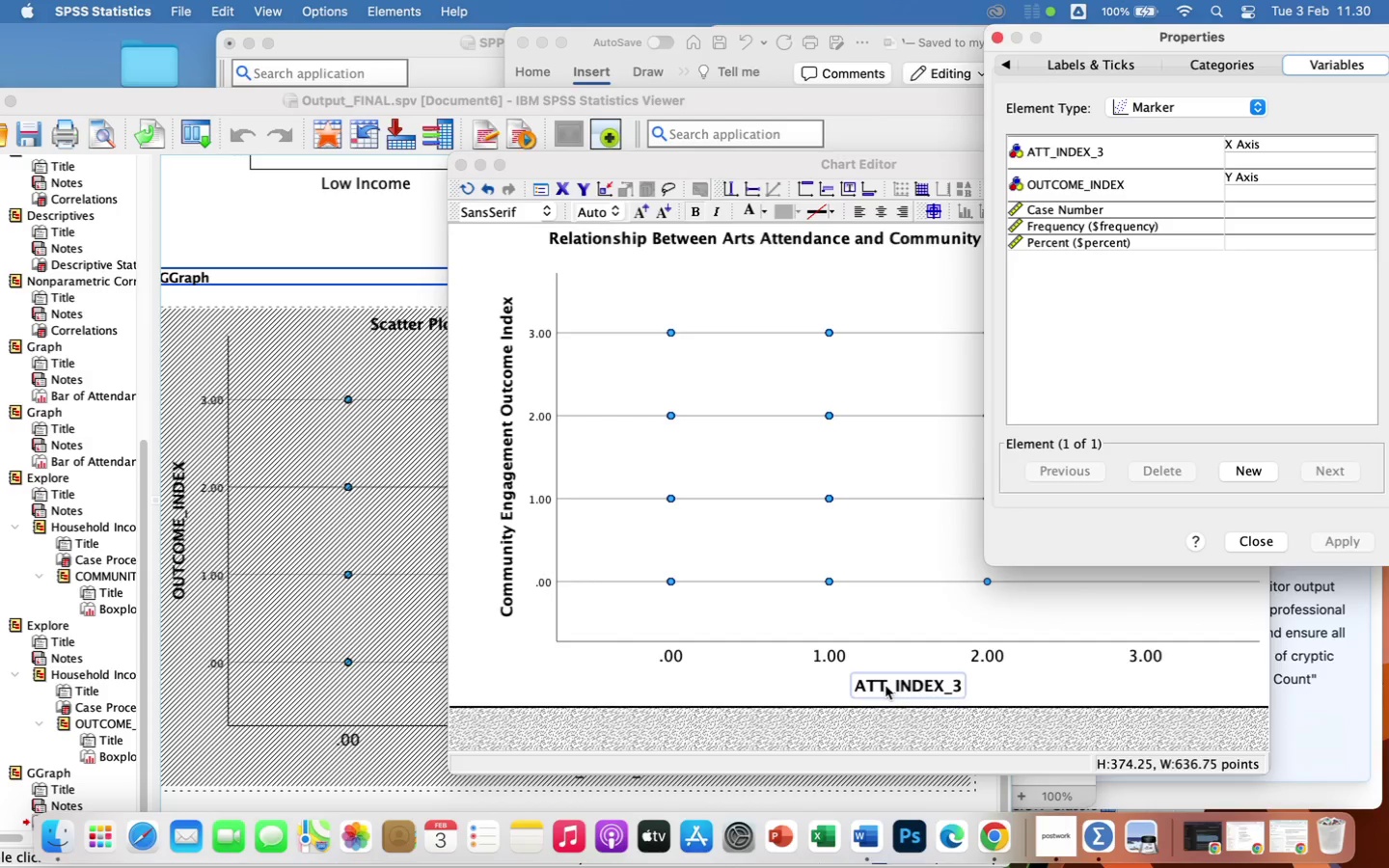 
double_click([885, 686])
 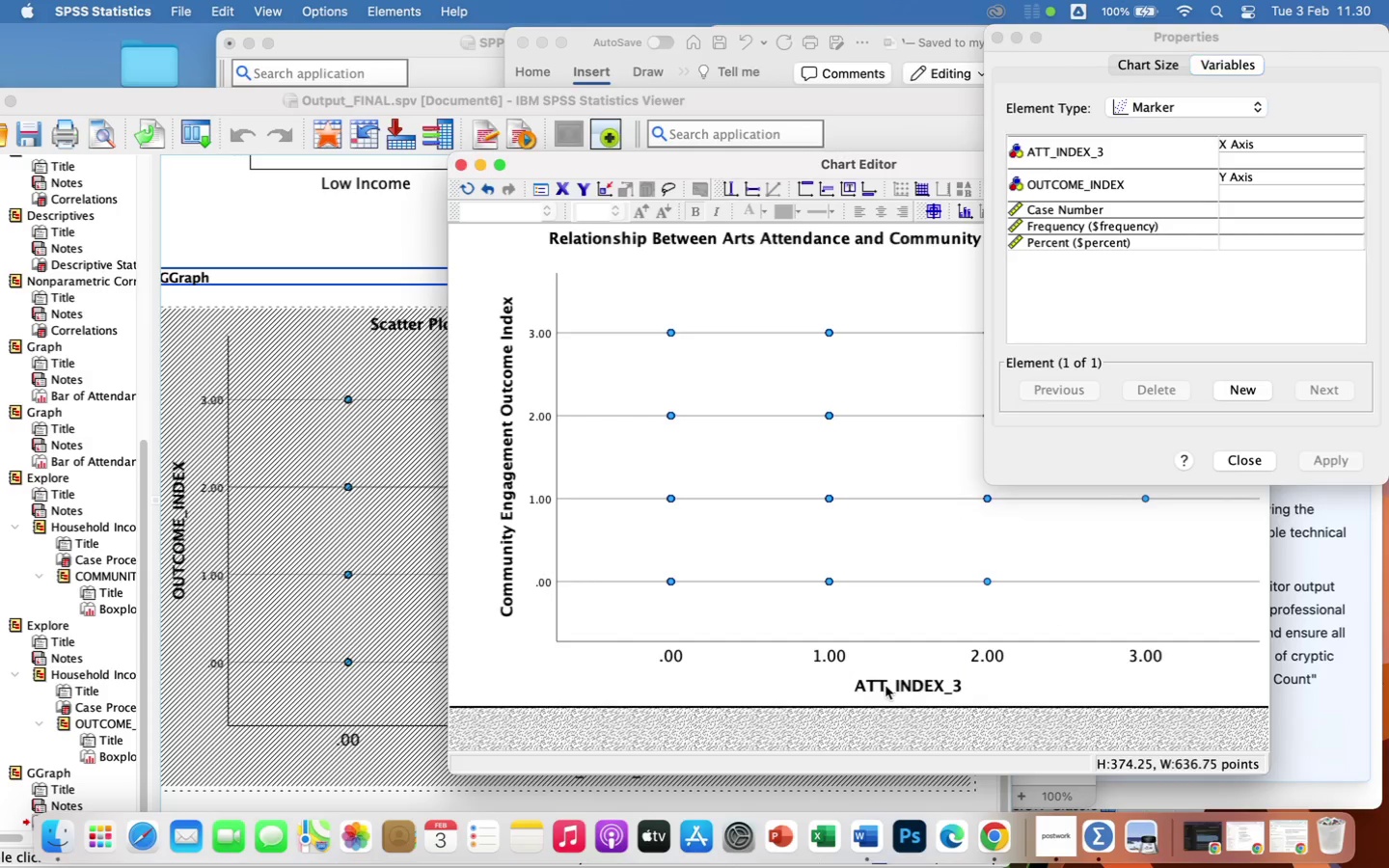 
double_click([885, 686])
 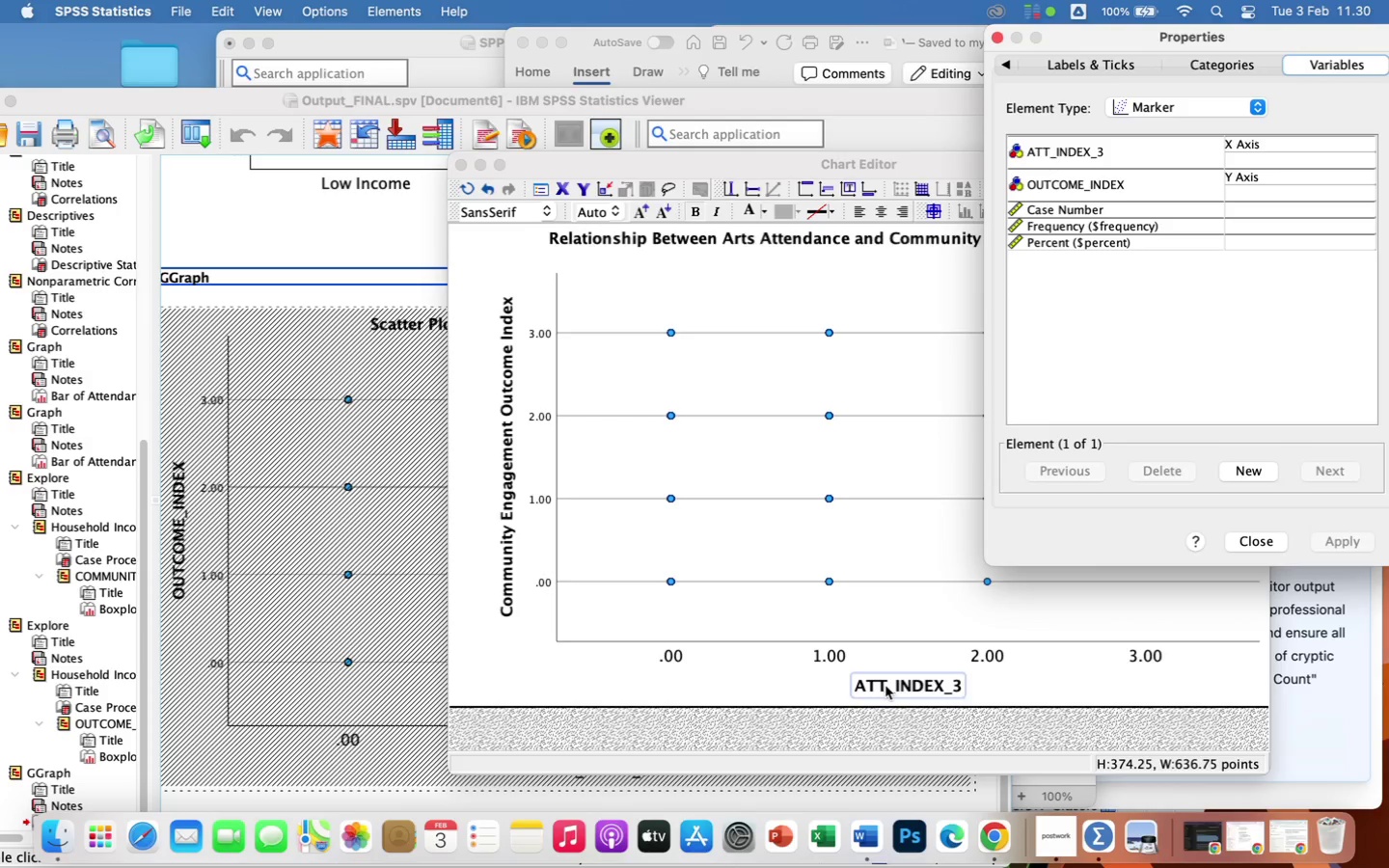 
key(Shift+ShiftLeft)
 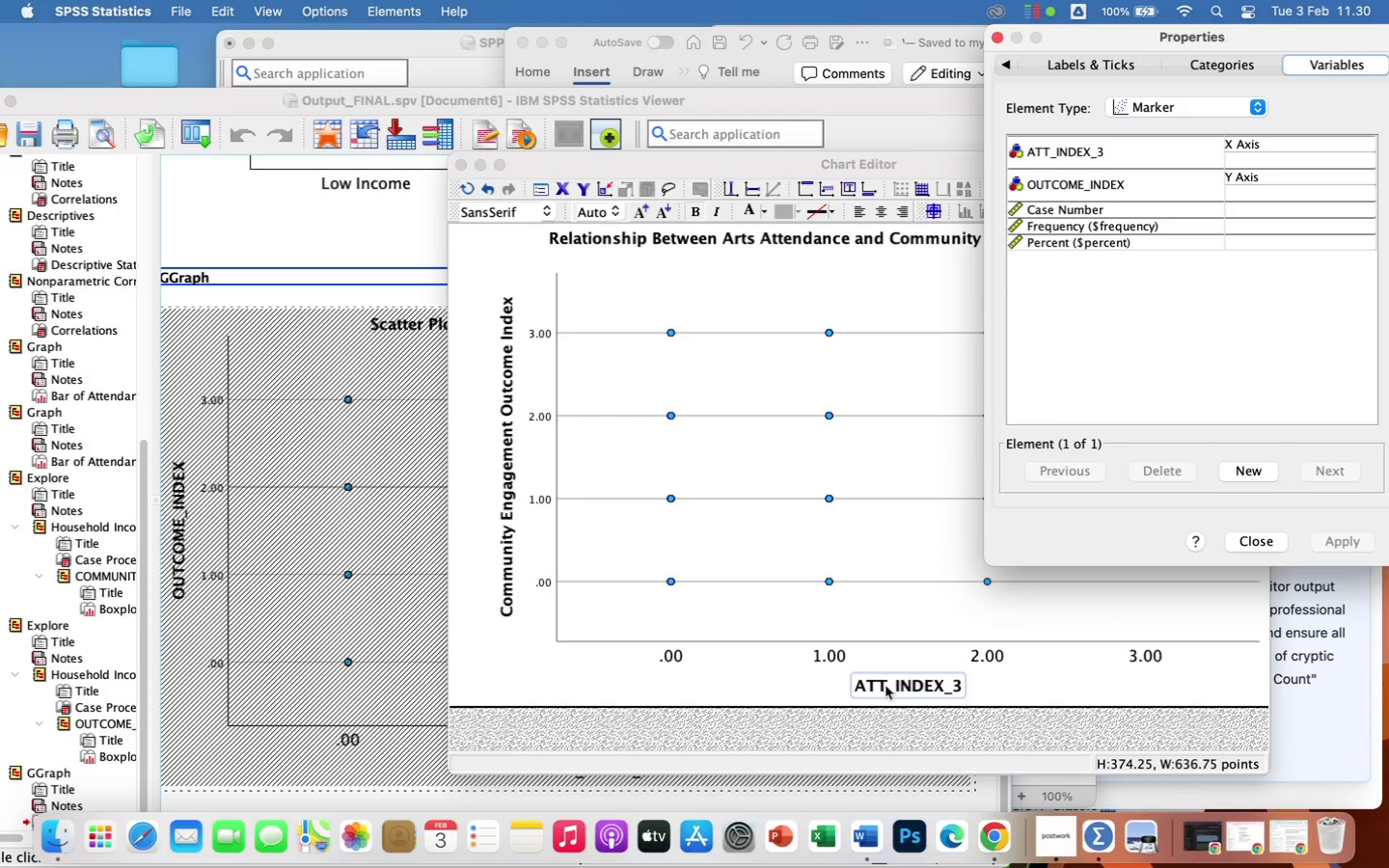 
key(Shift+A)
 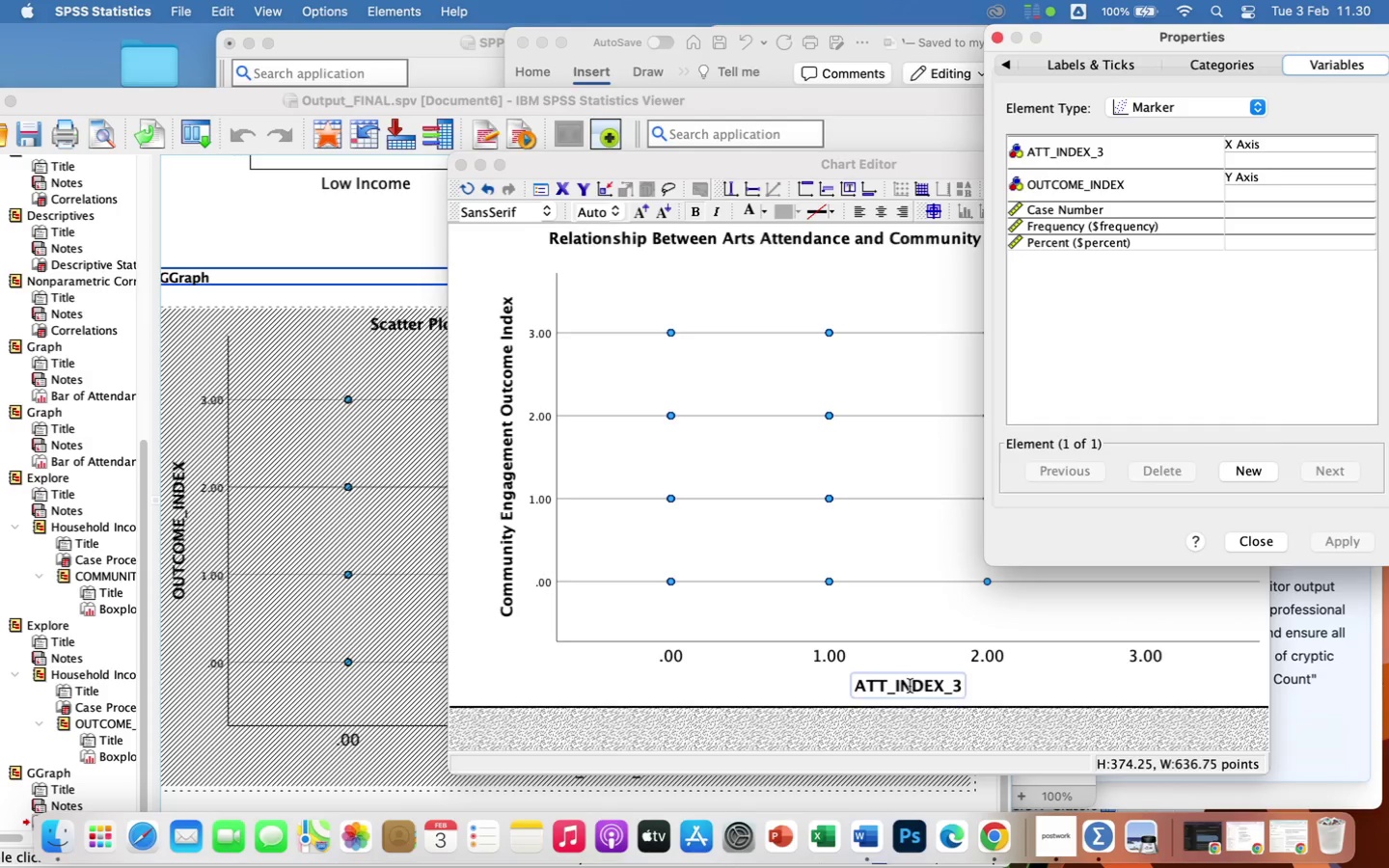 
left_click([909, 689])
 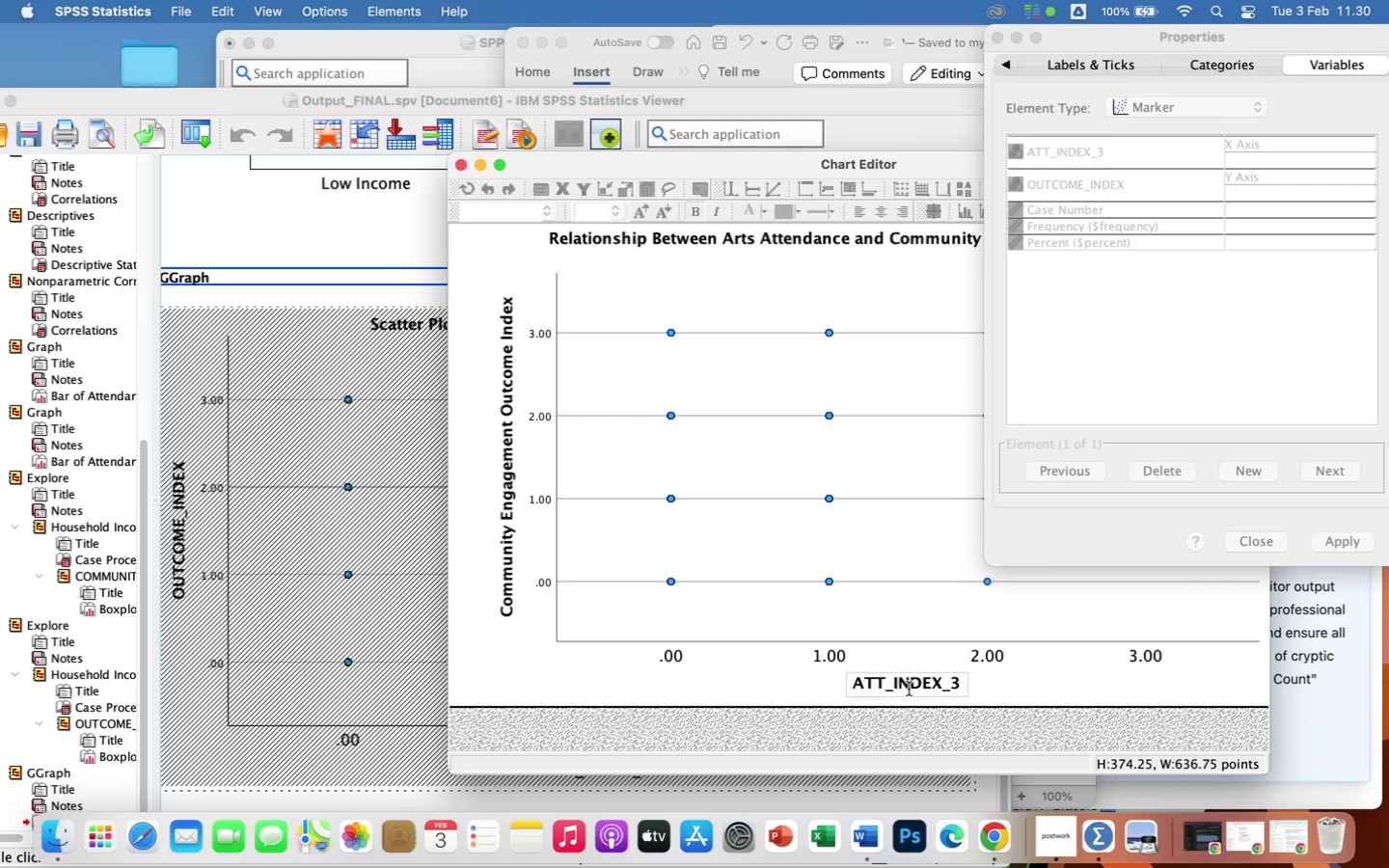 
key(ArrowRight)
 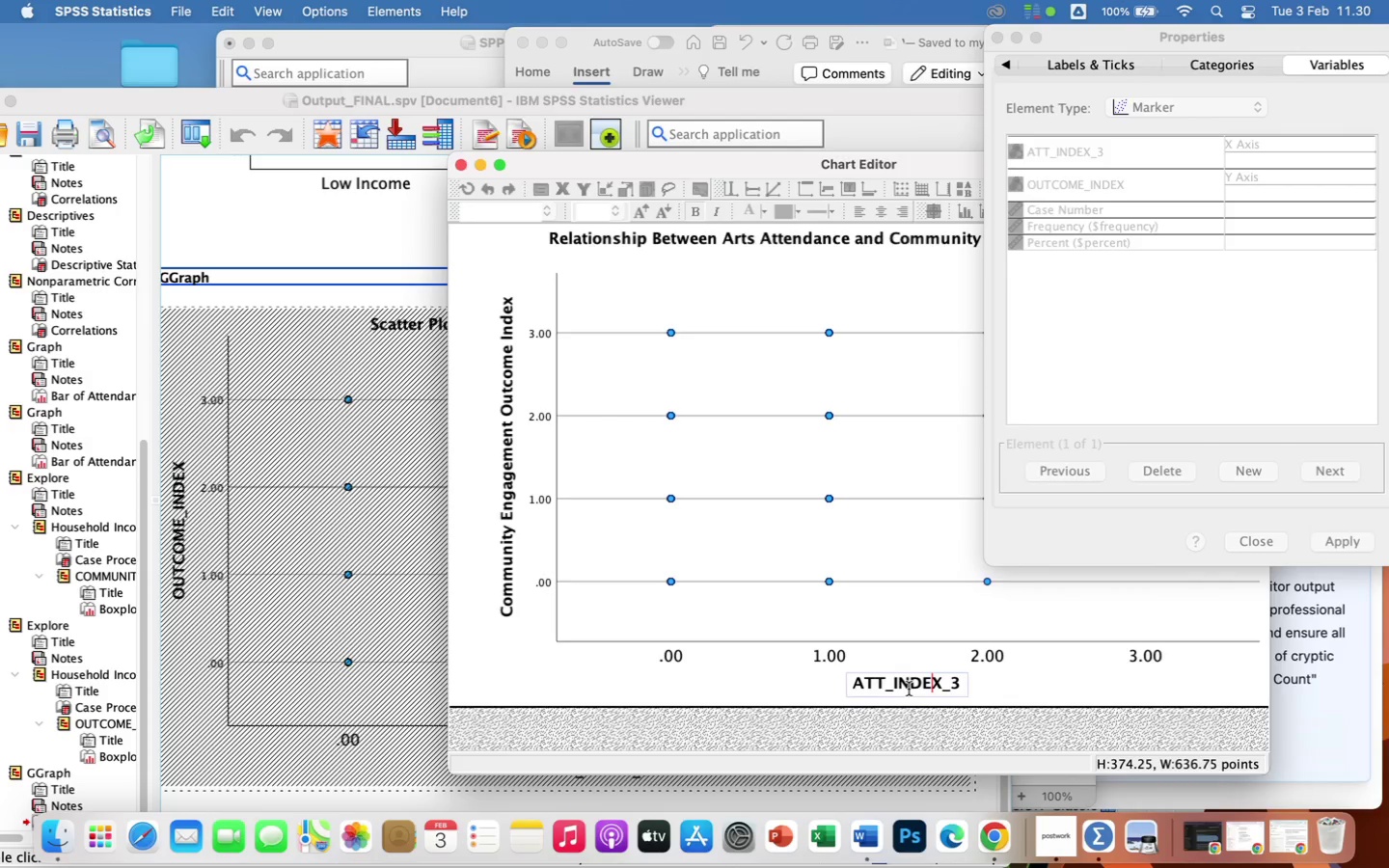 
key(ArrowRight)
 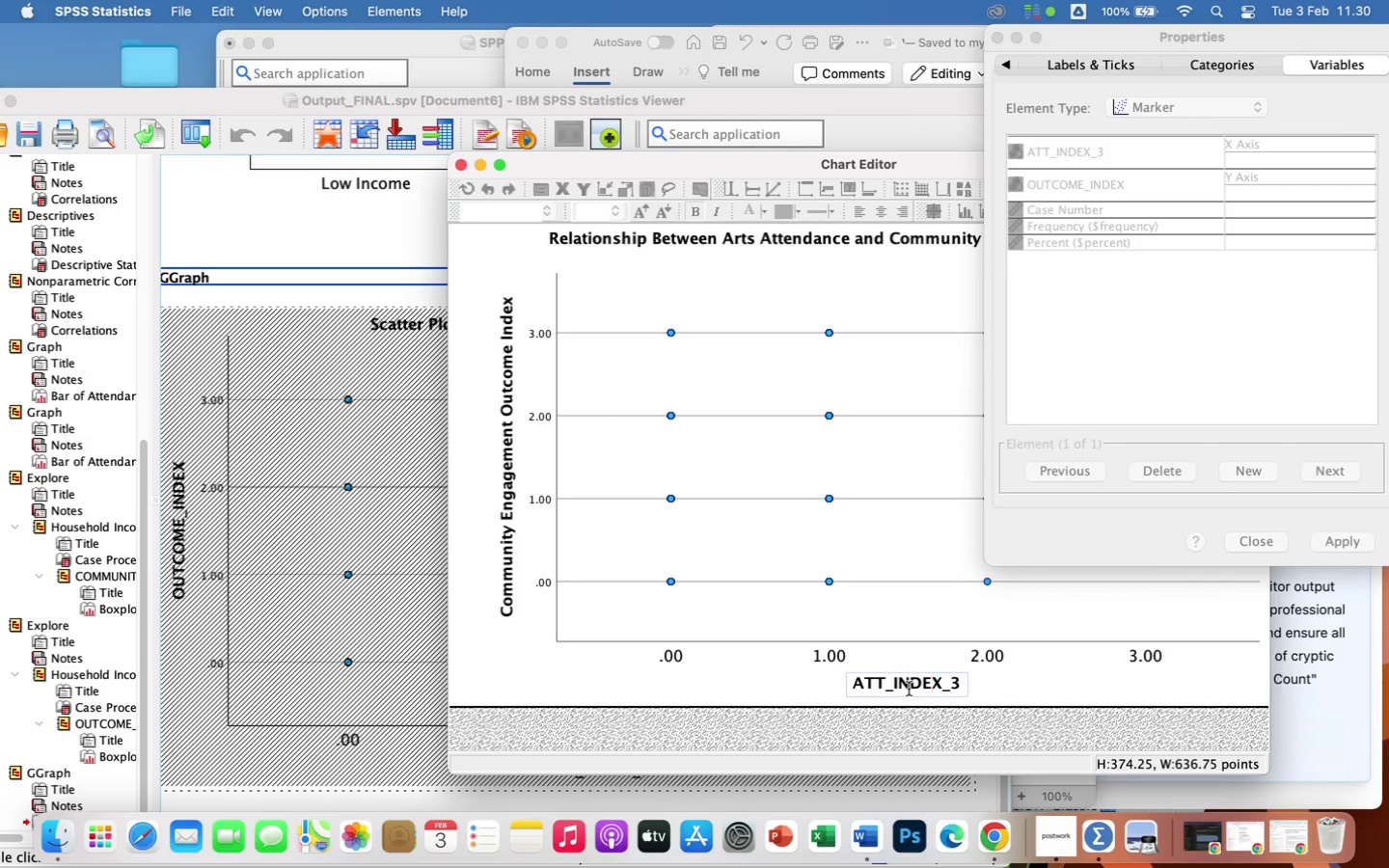 
key(ArrowRight)
 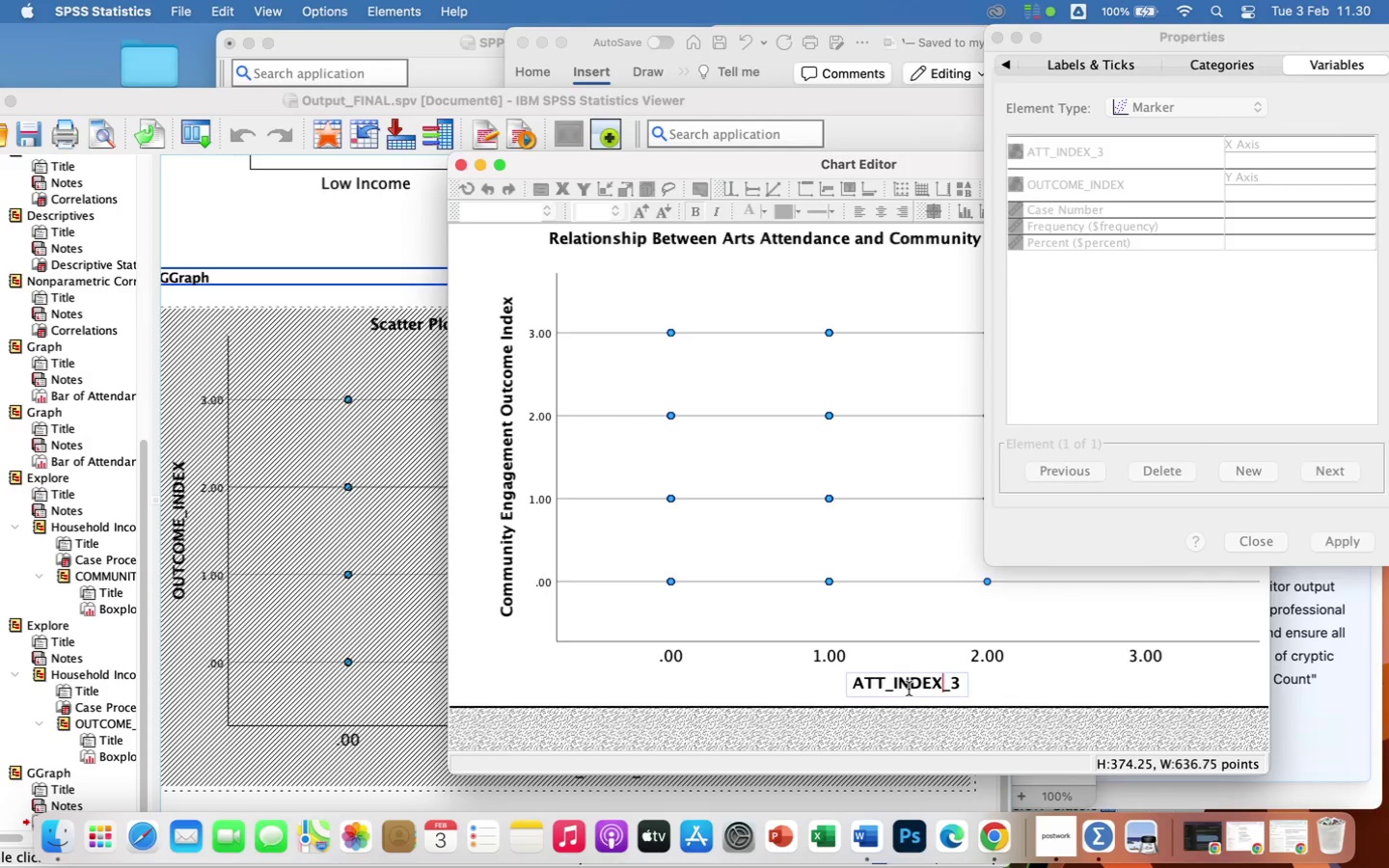 
key(ArrowRight)
 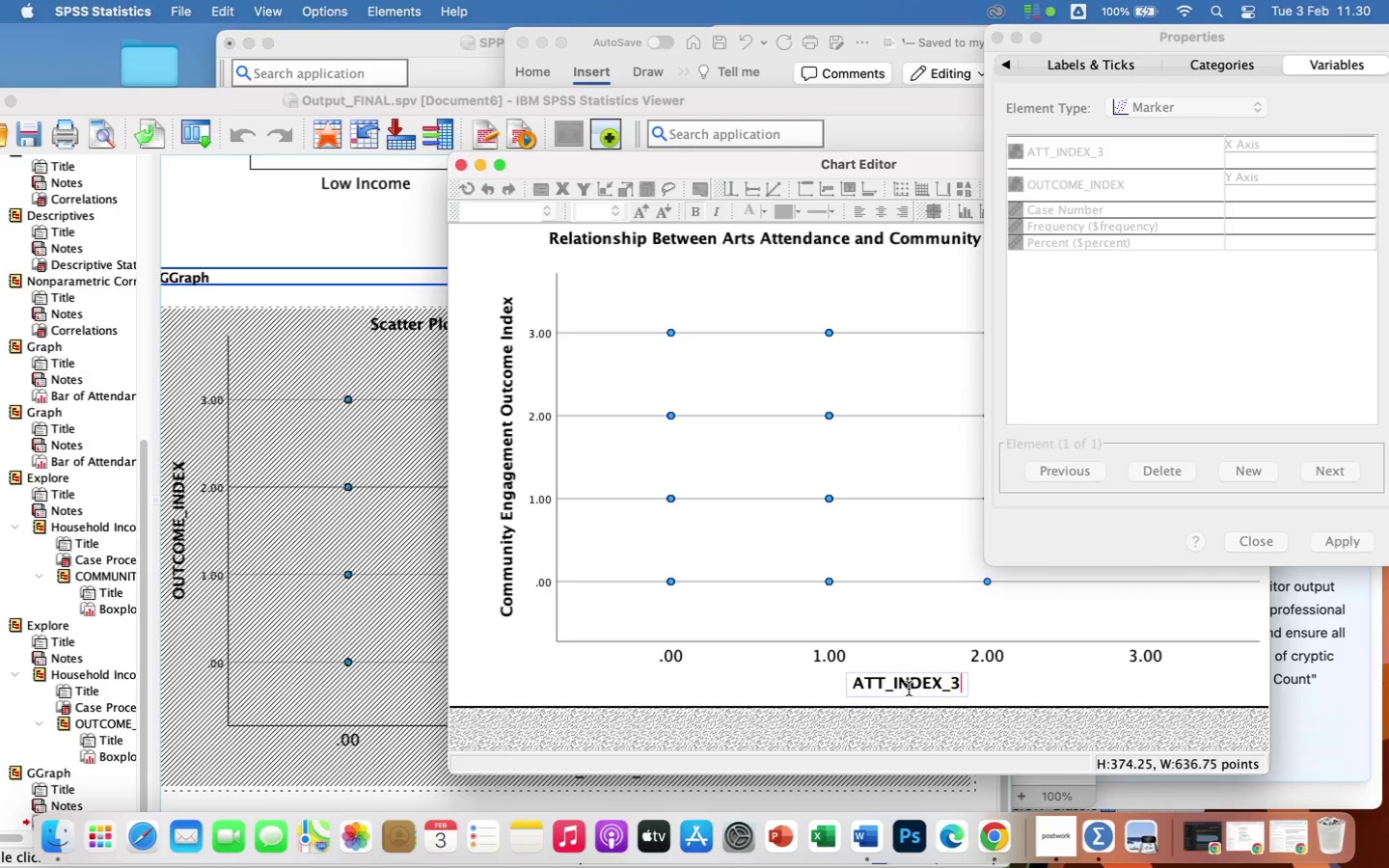 
key(ArrowRight)
 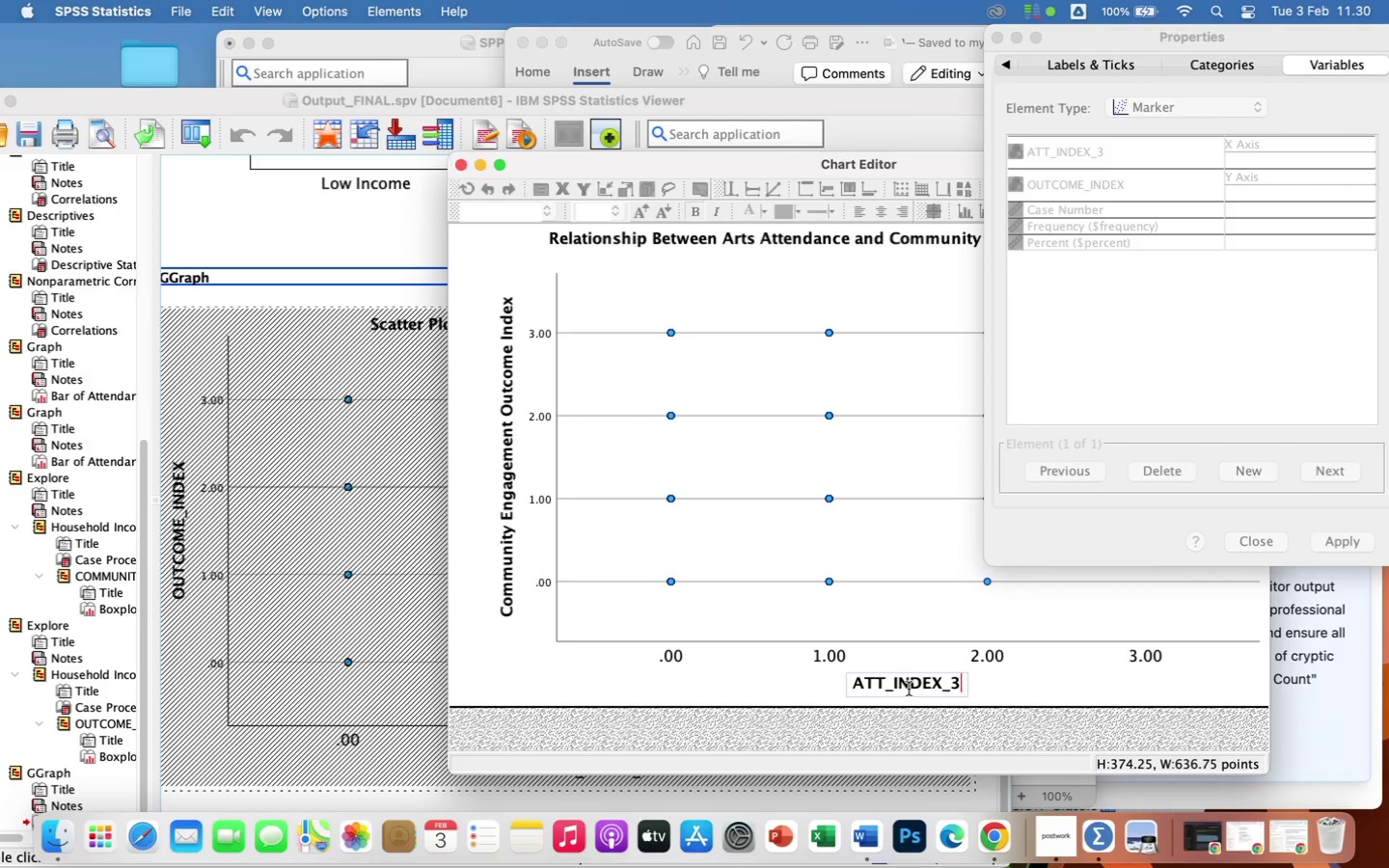 
hold_key(key=Backspace, duration=0.86)
 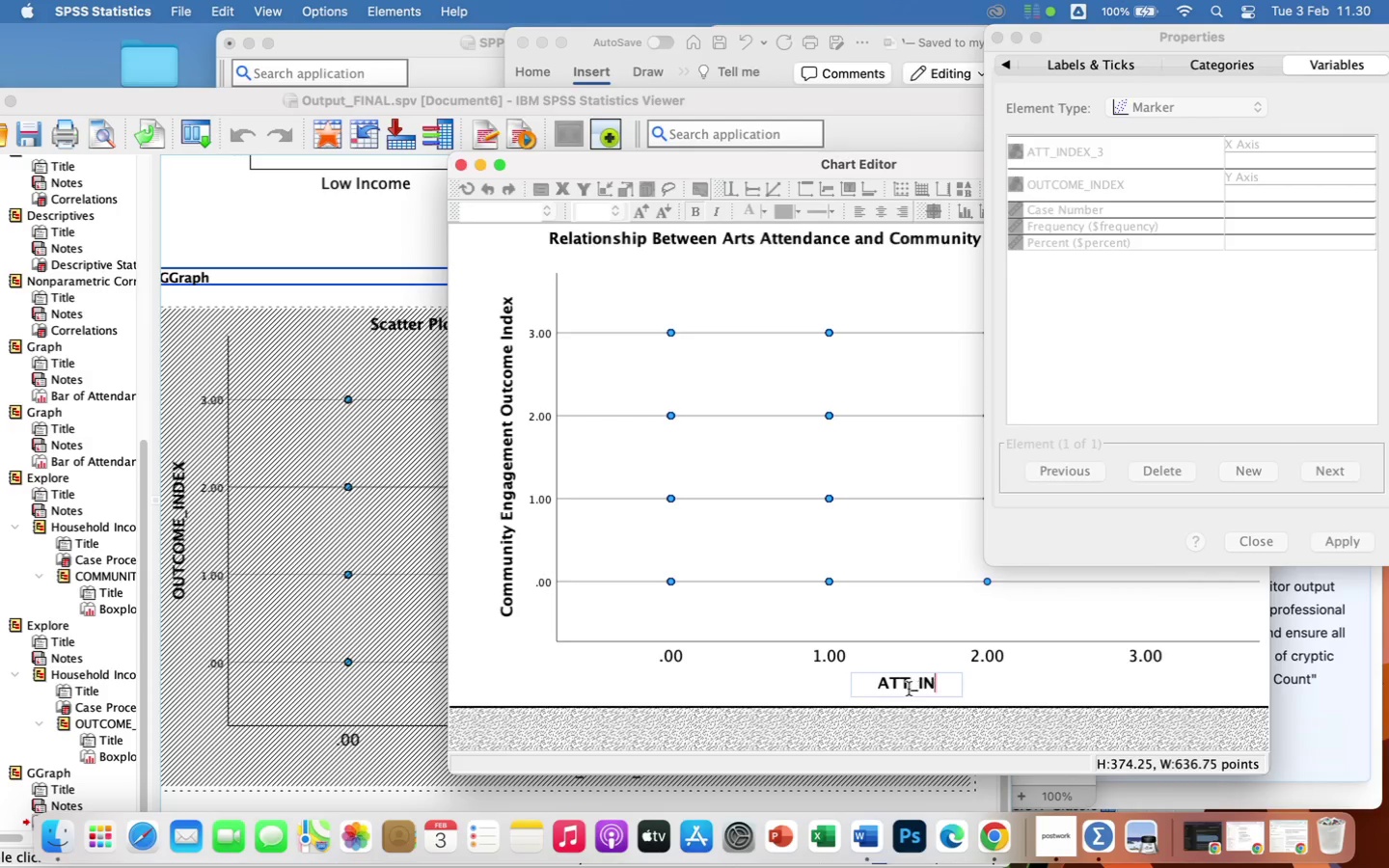 
key(Backspace)
key(Backspace)
key(Backspace)
key(Backspace)
type(rt)
 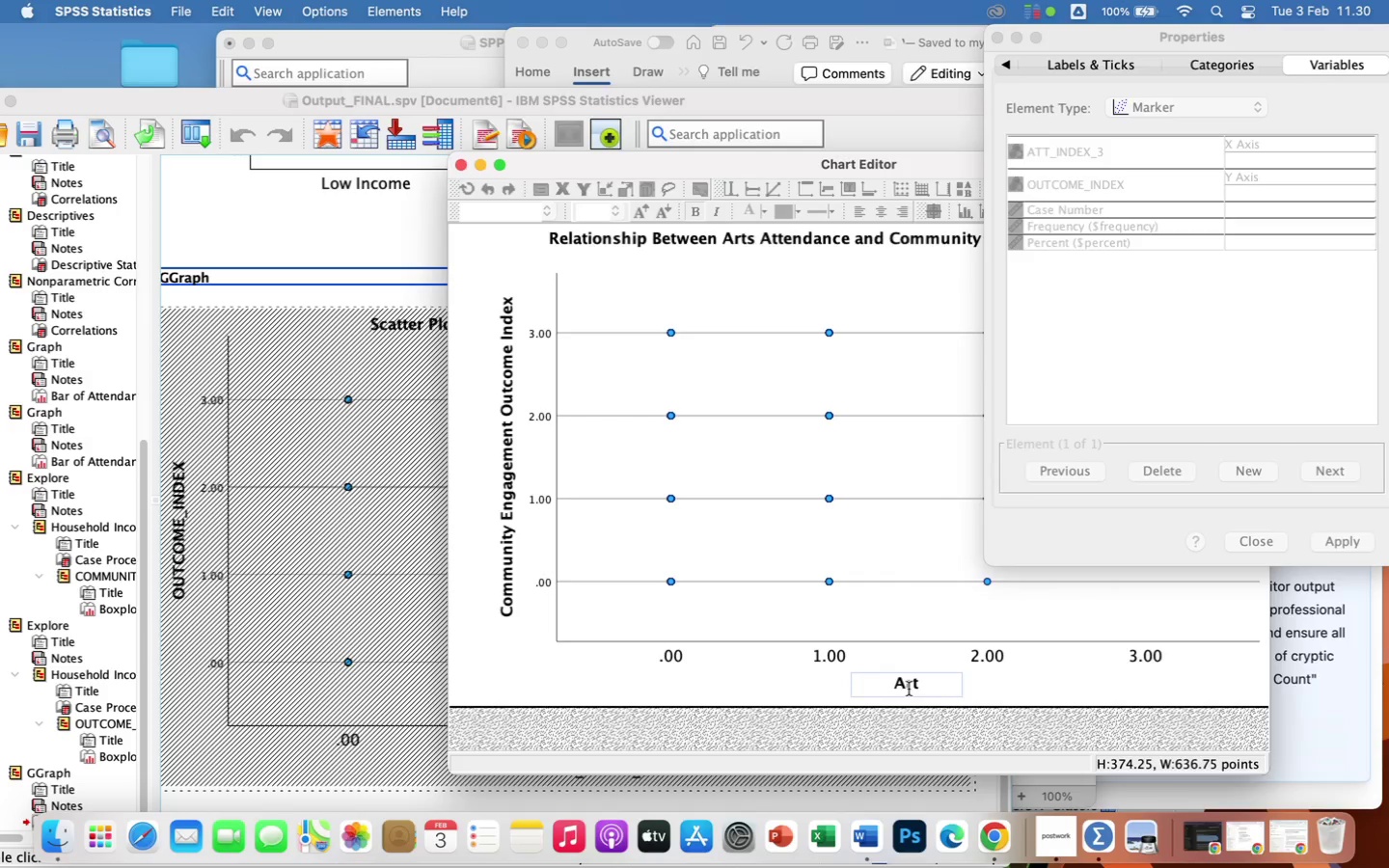 
type(s Attendance)
 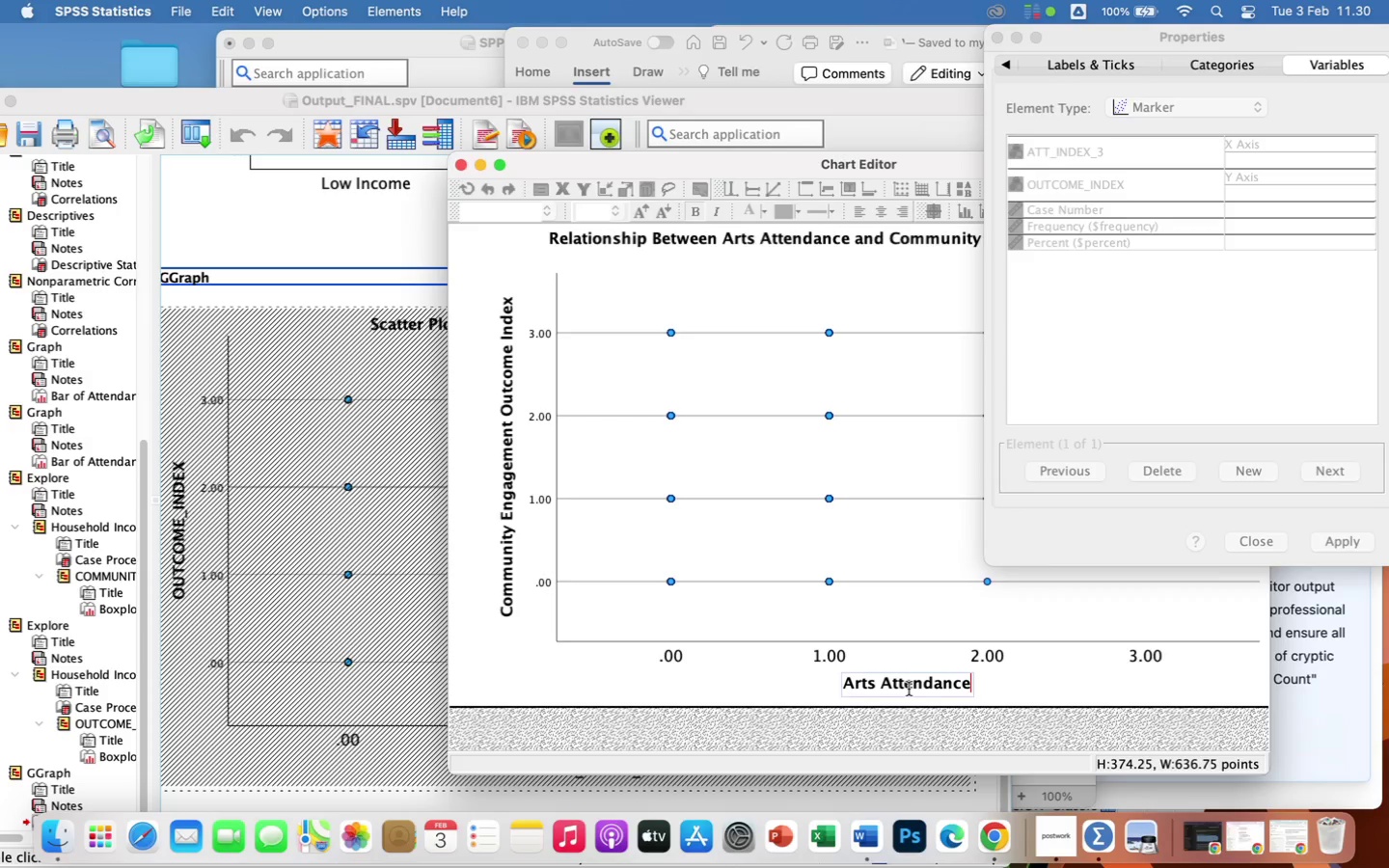 
type( Index)
 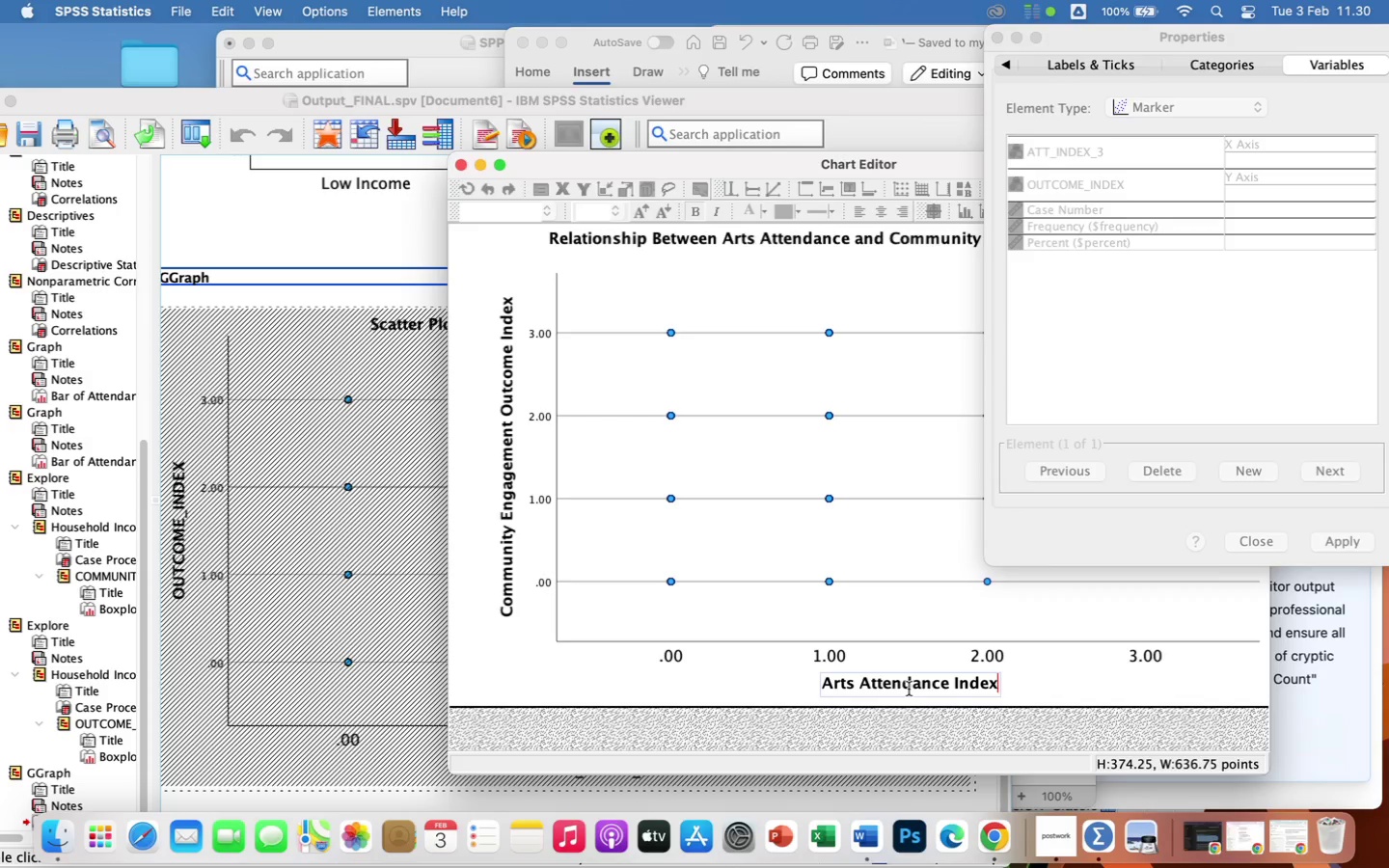 
wait(5.53)
 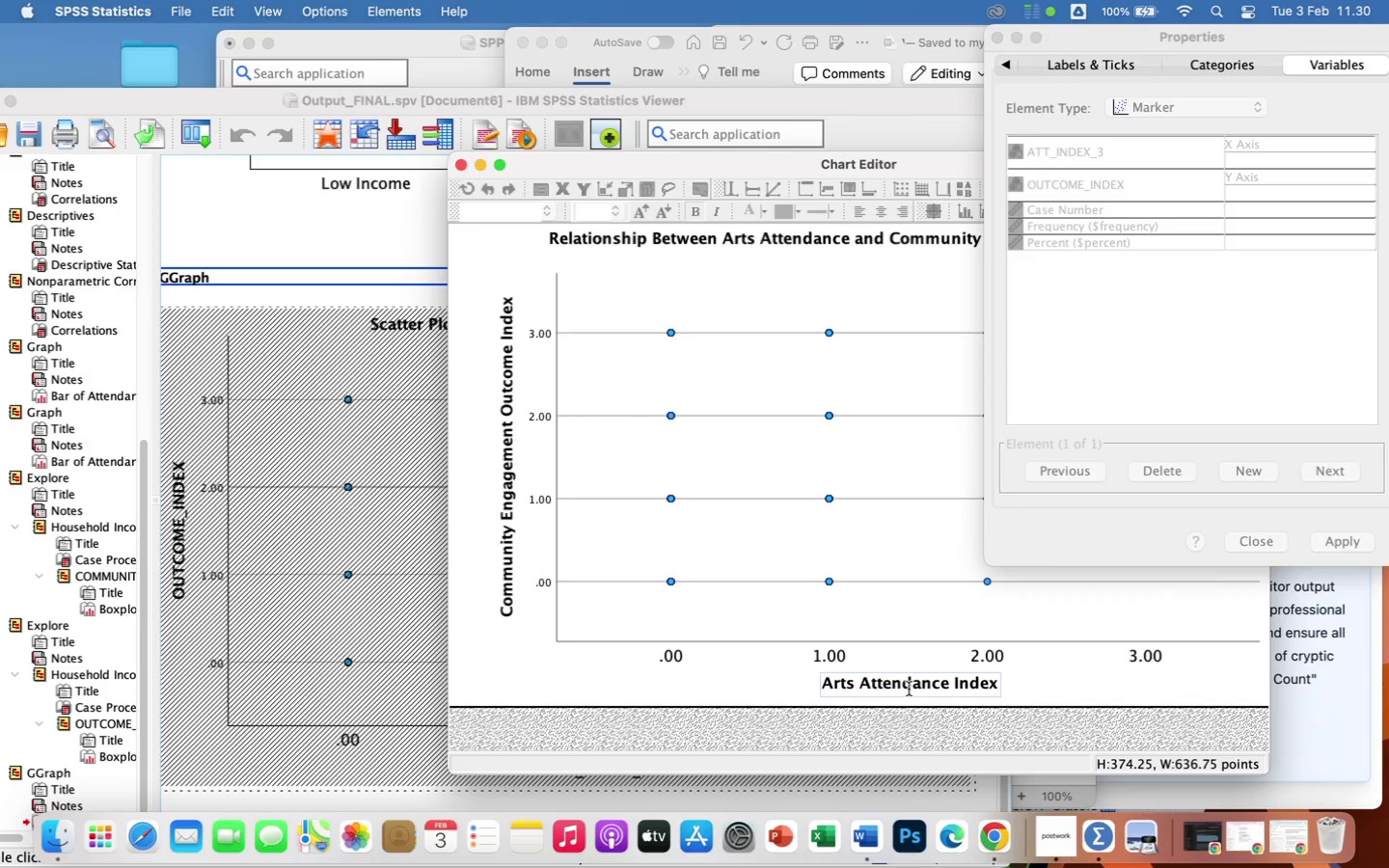 
left_click([997, 38])
 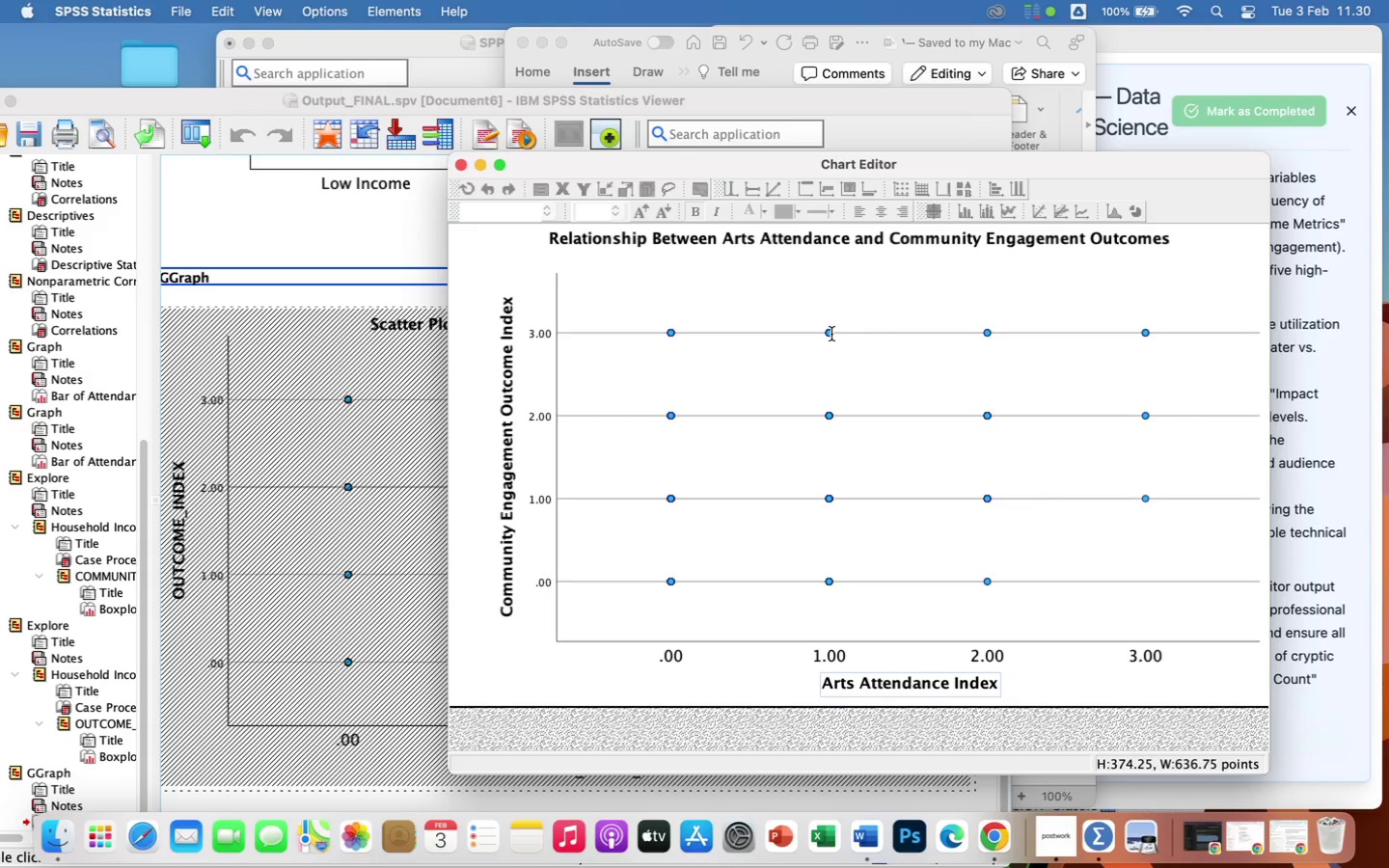 
left_click([831, 334])
 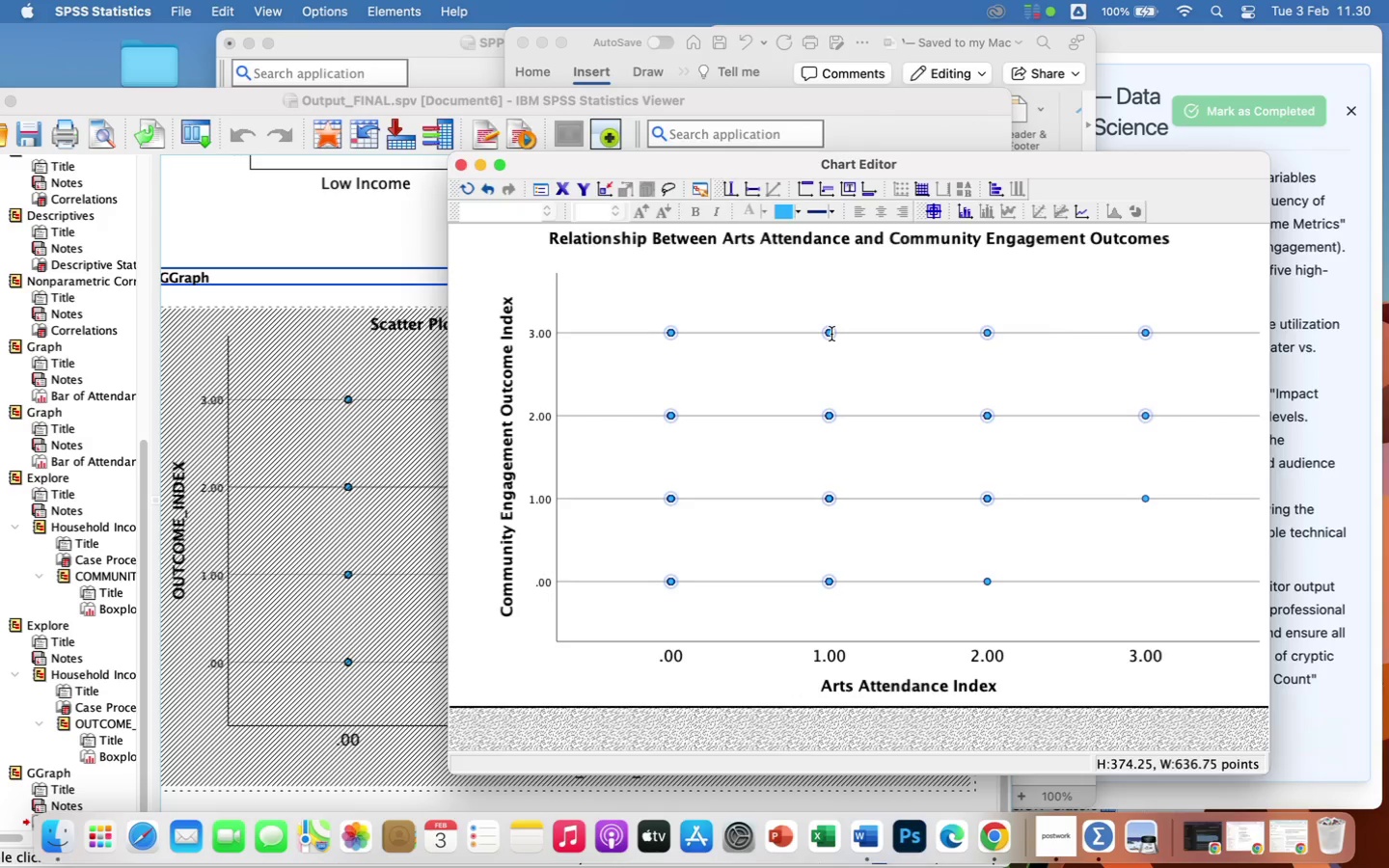 
double_click([831, 334])
 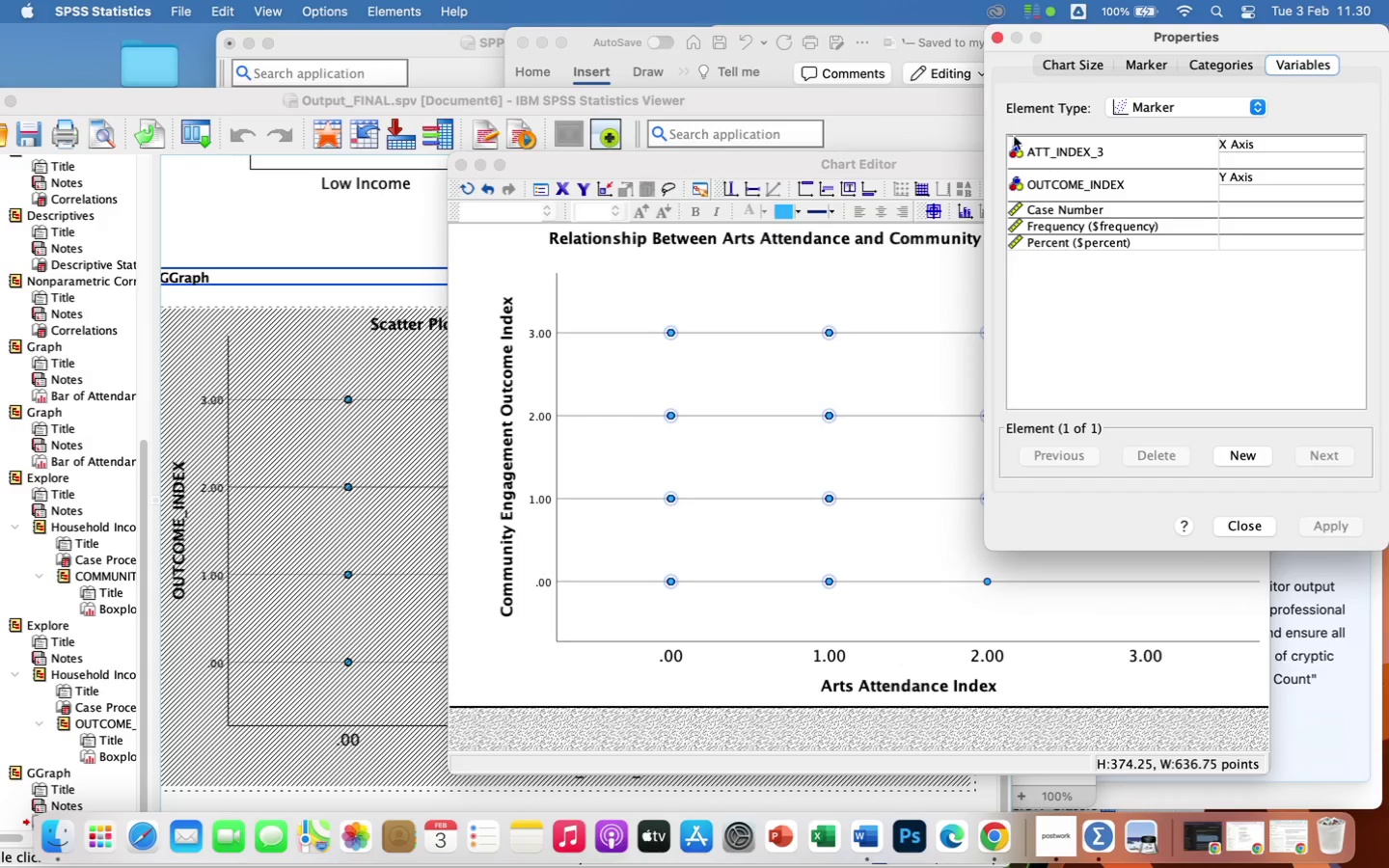 
left_click([1218, 69])